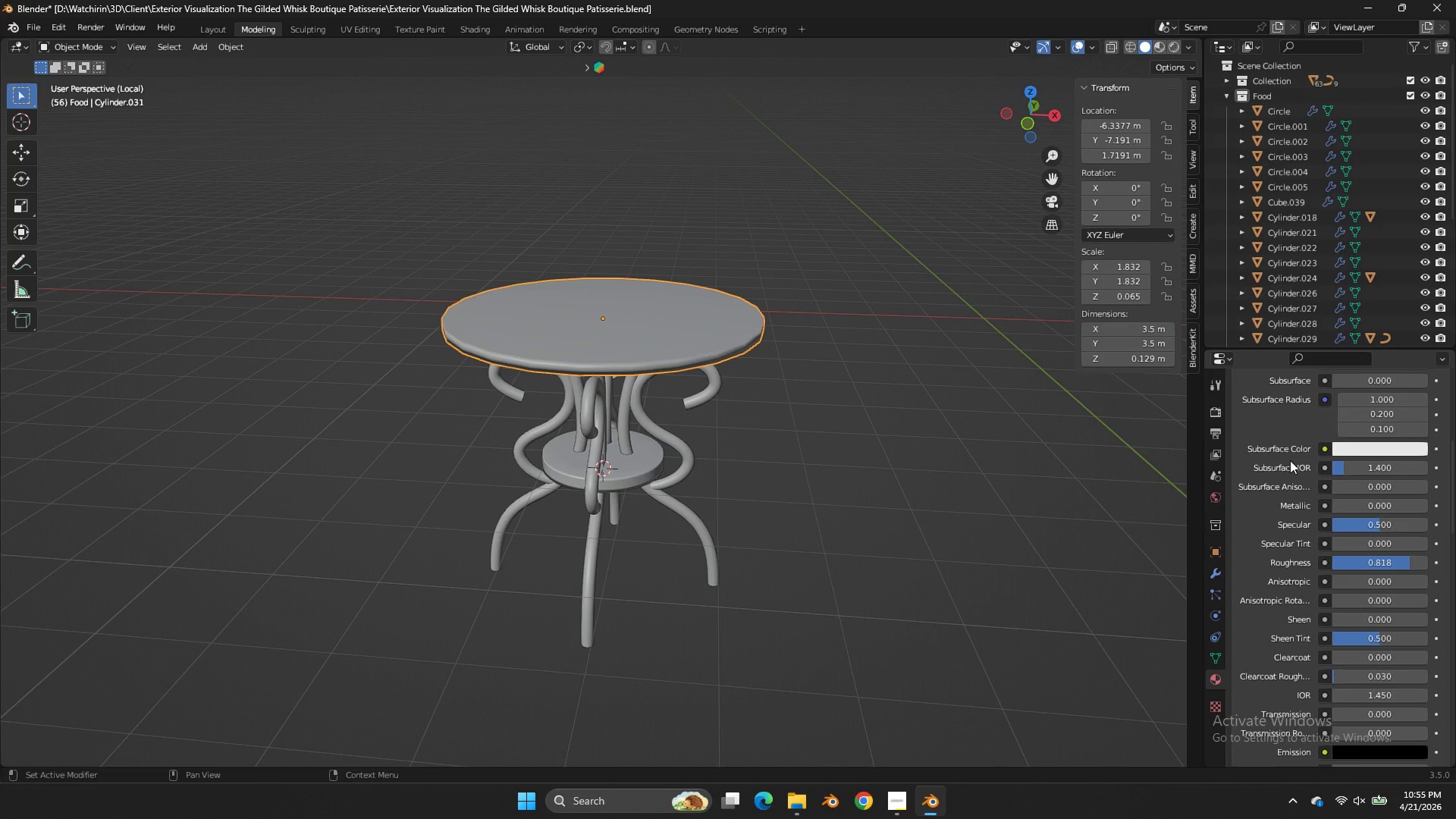 
scroll: coordinate [1278, 399], scroll_direction: down, amount: 2.0
 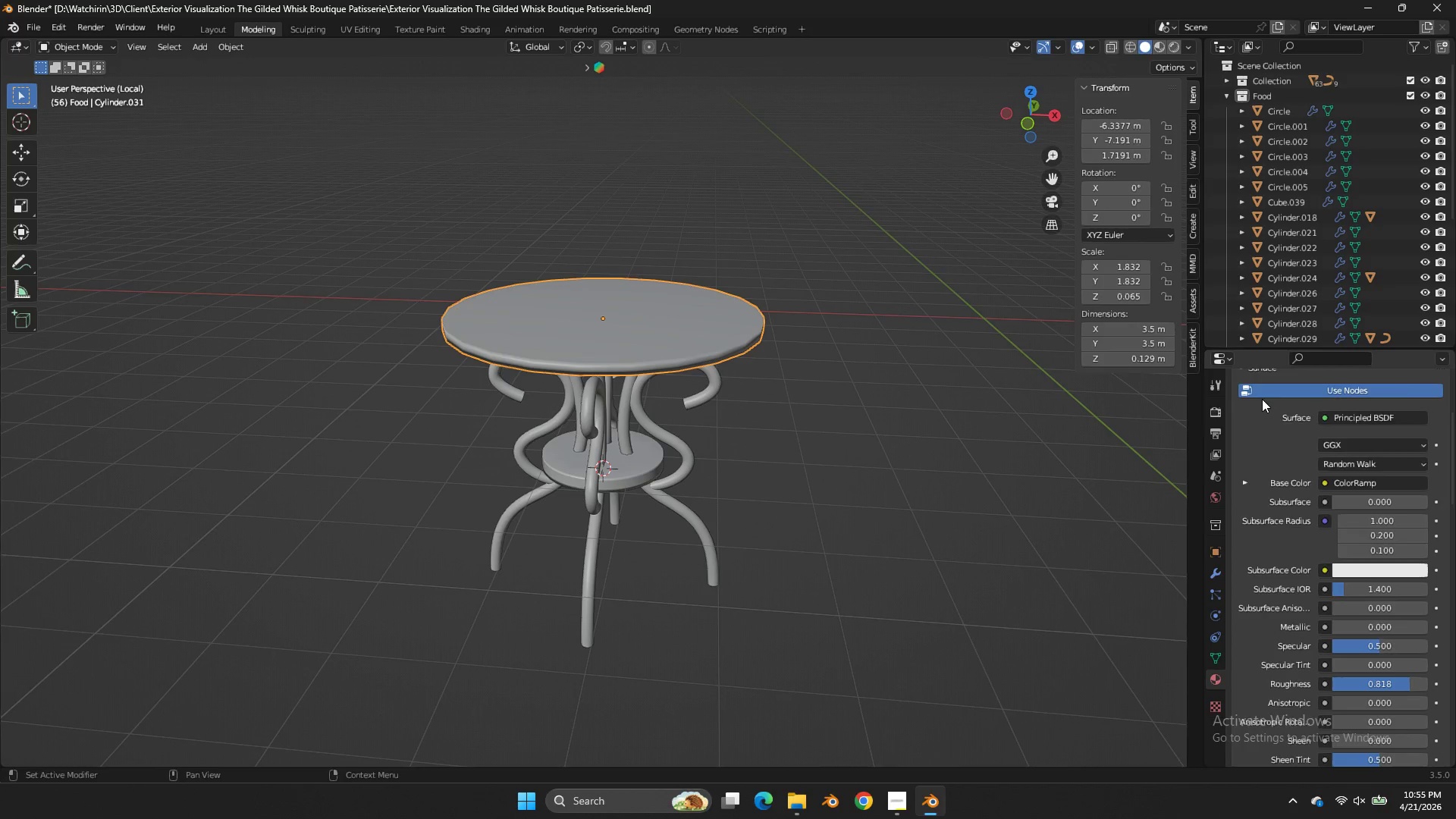 
scroll: coordinate [1262, 399], scroll_direction: up, amount: 2.0
 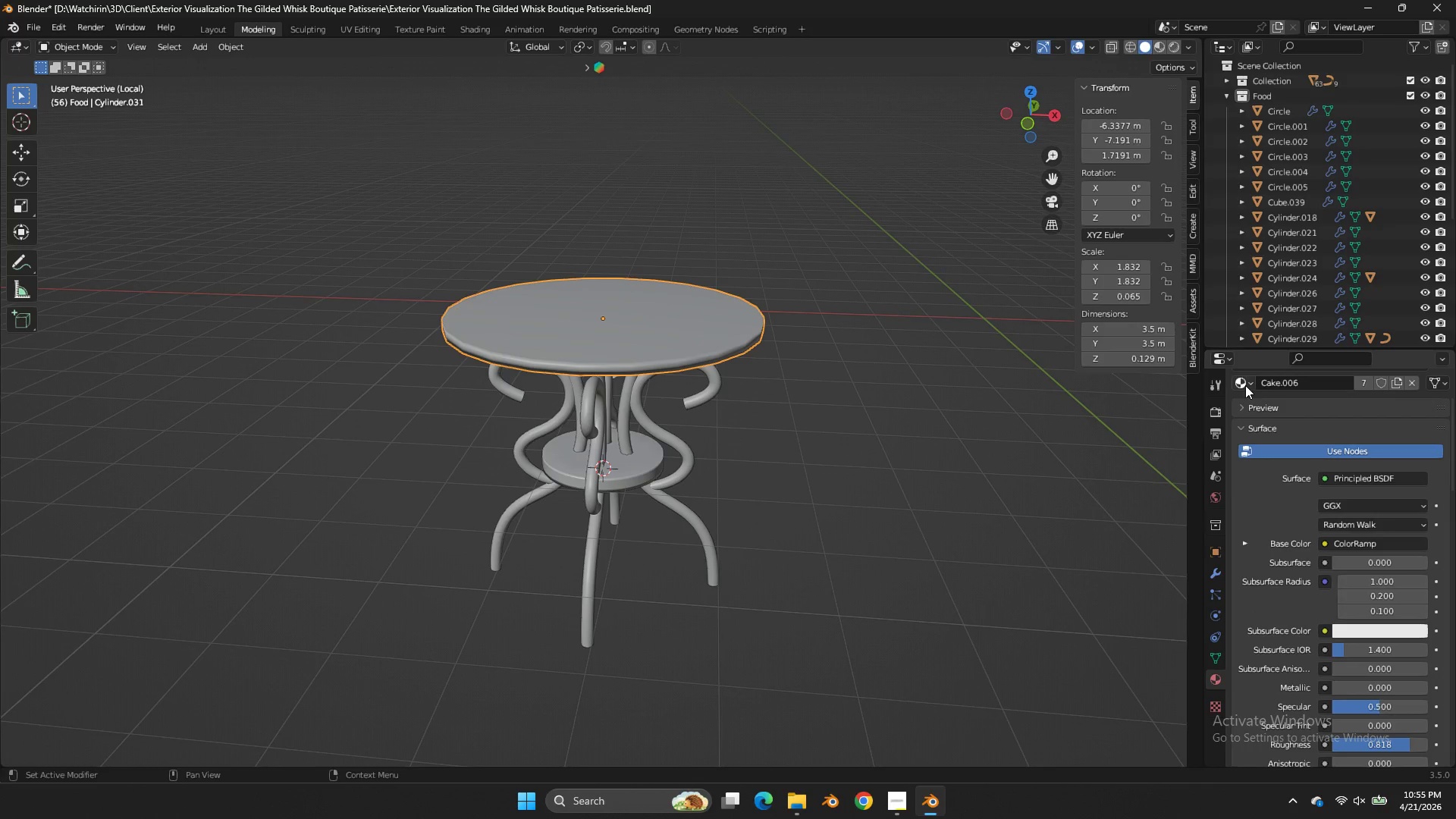 
left_click([1245, 385])
 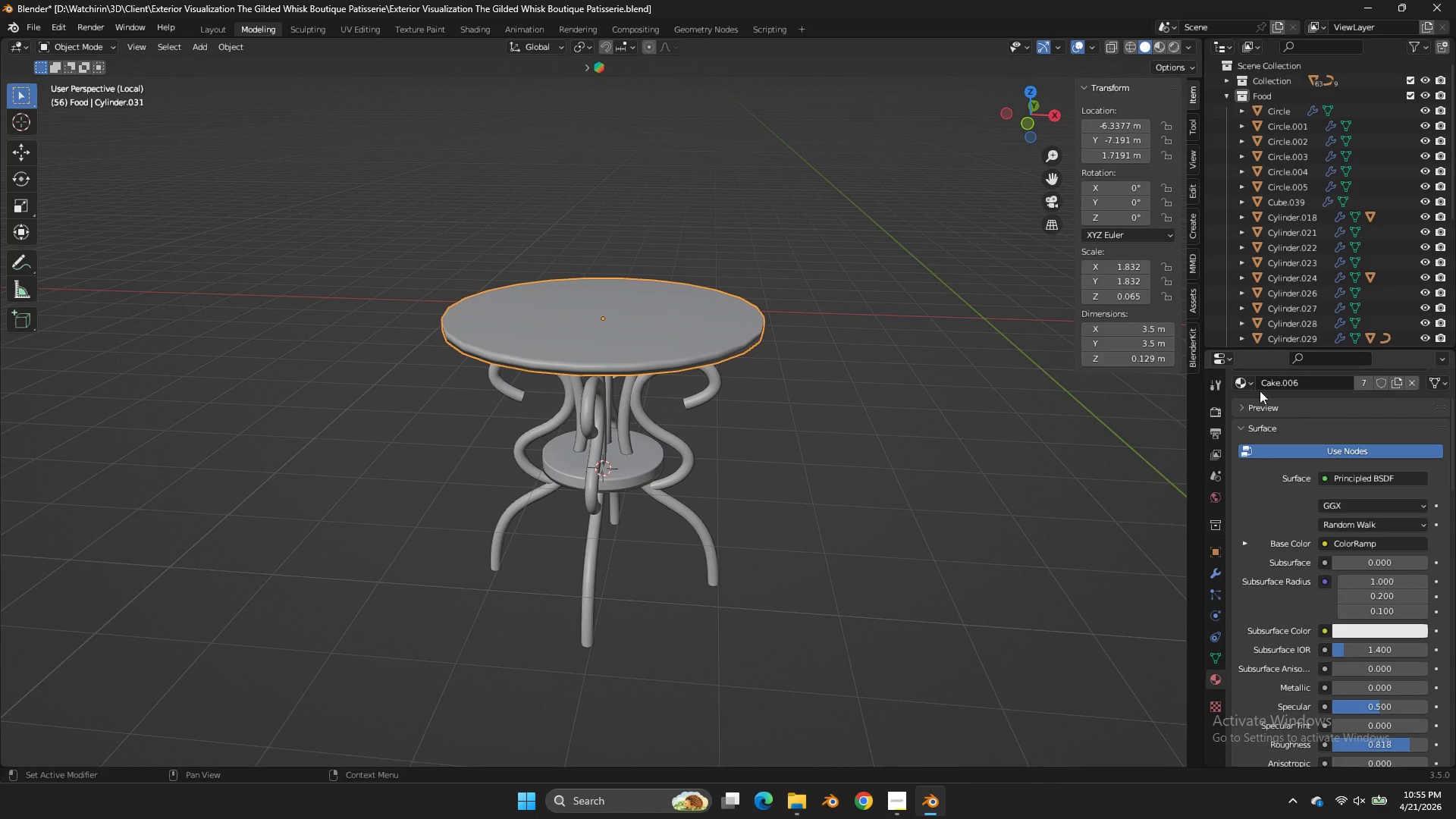 
left_click([1253, 384])
 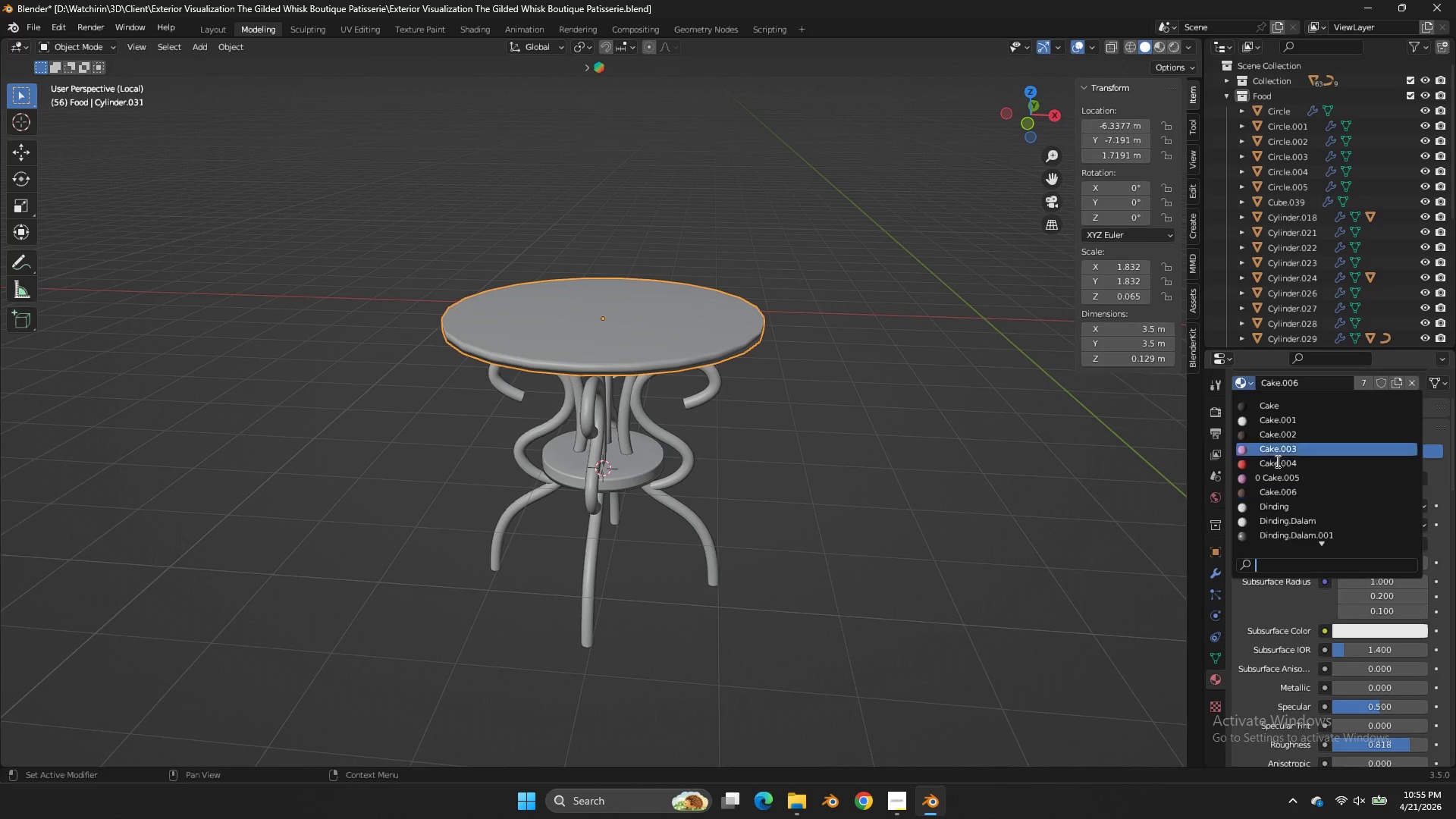 
scroll: coordinate [1282, 485], scroll_direction: down, amount: 15.0
 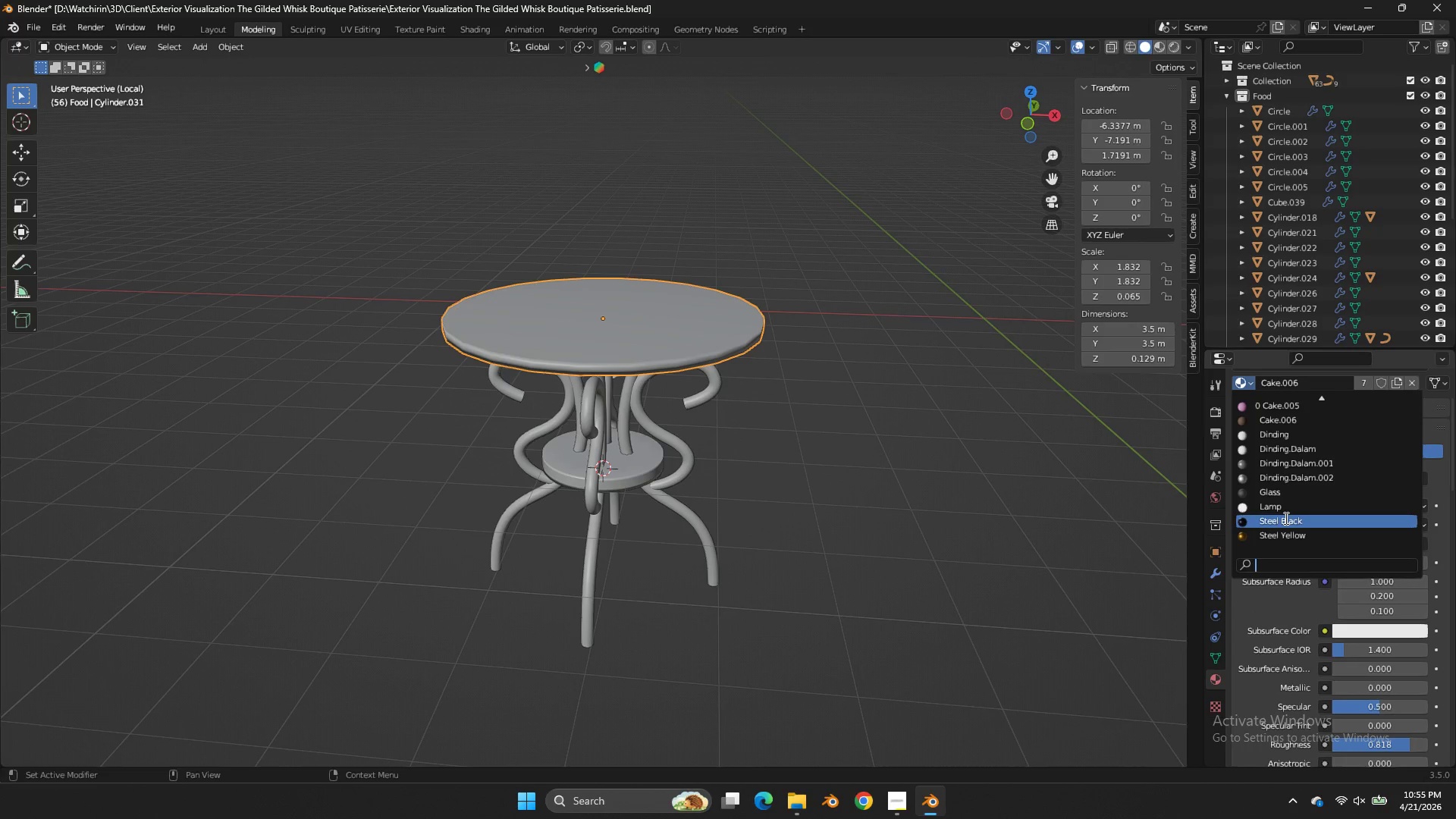 
left_click([1285, 519])
 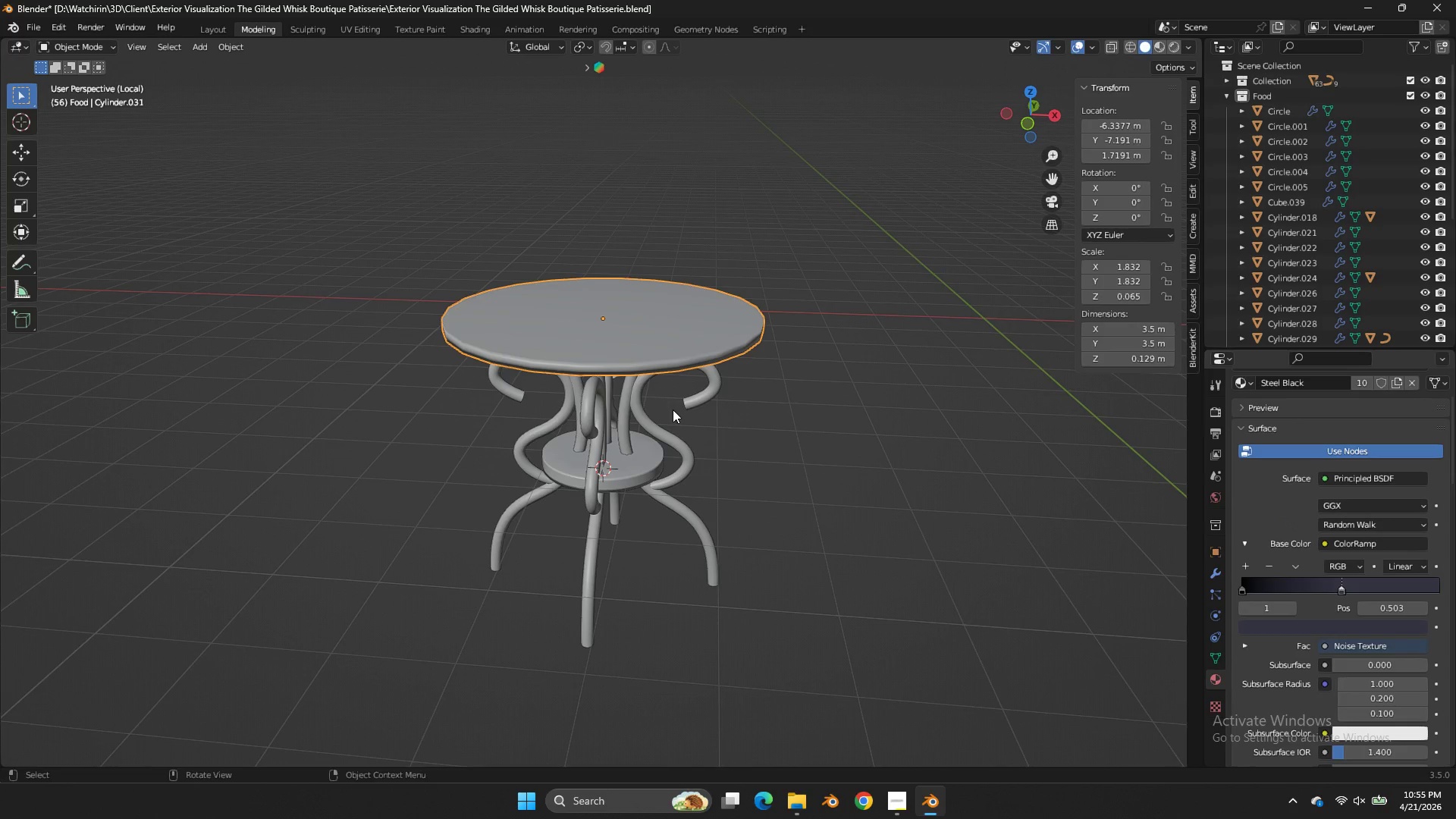 
hold_key(key=ShiftLeft, duration=1.83)
left_click([671, 425])
 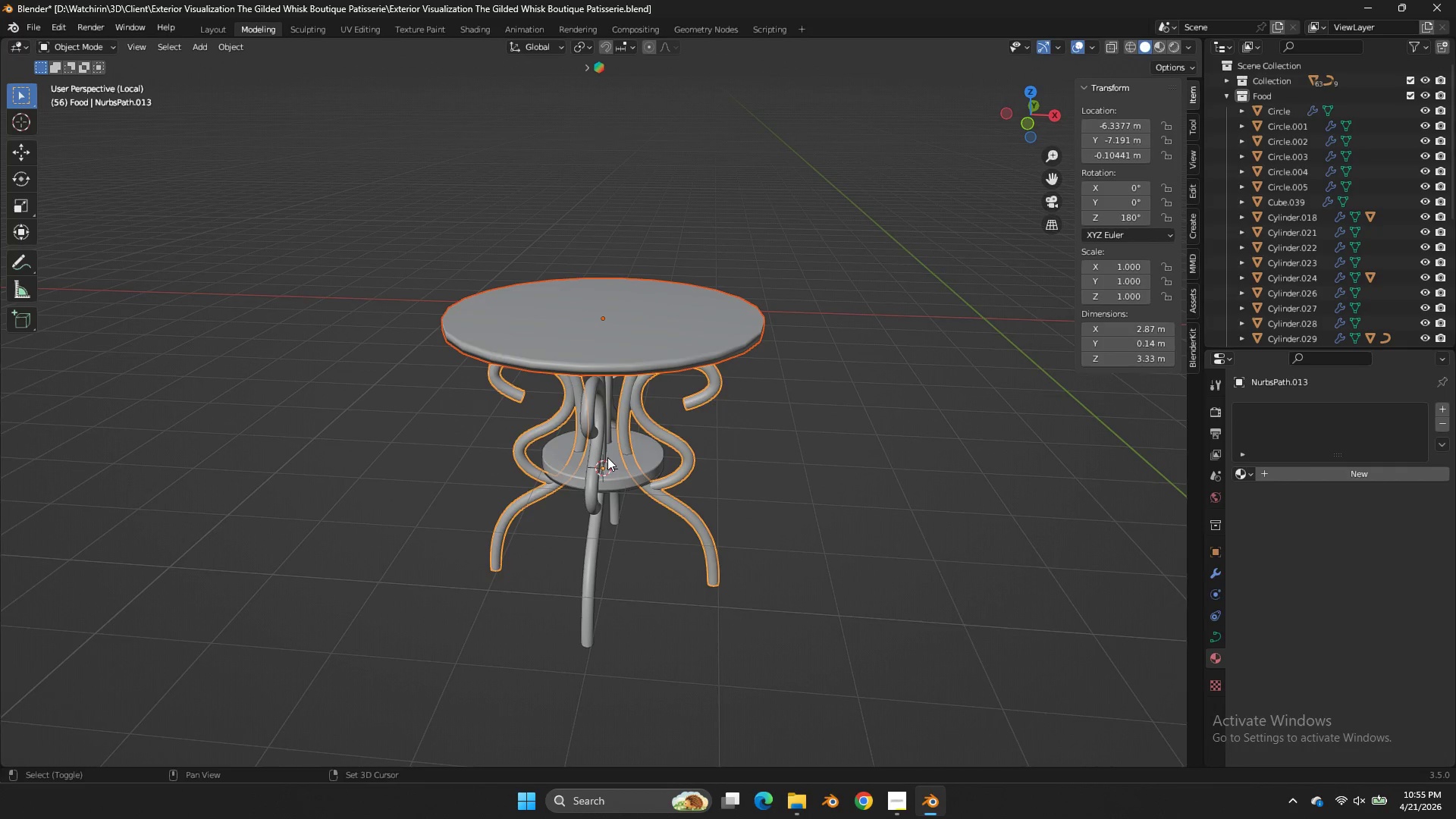 
left_click([607, 461])
 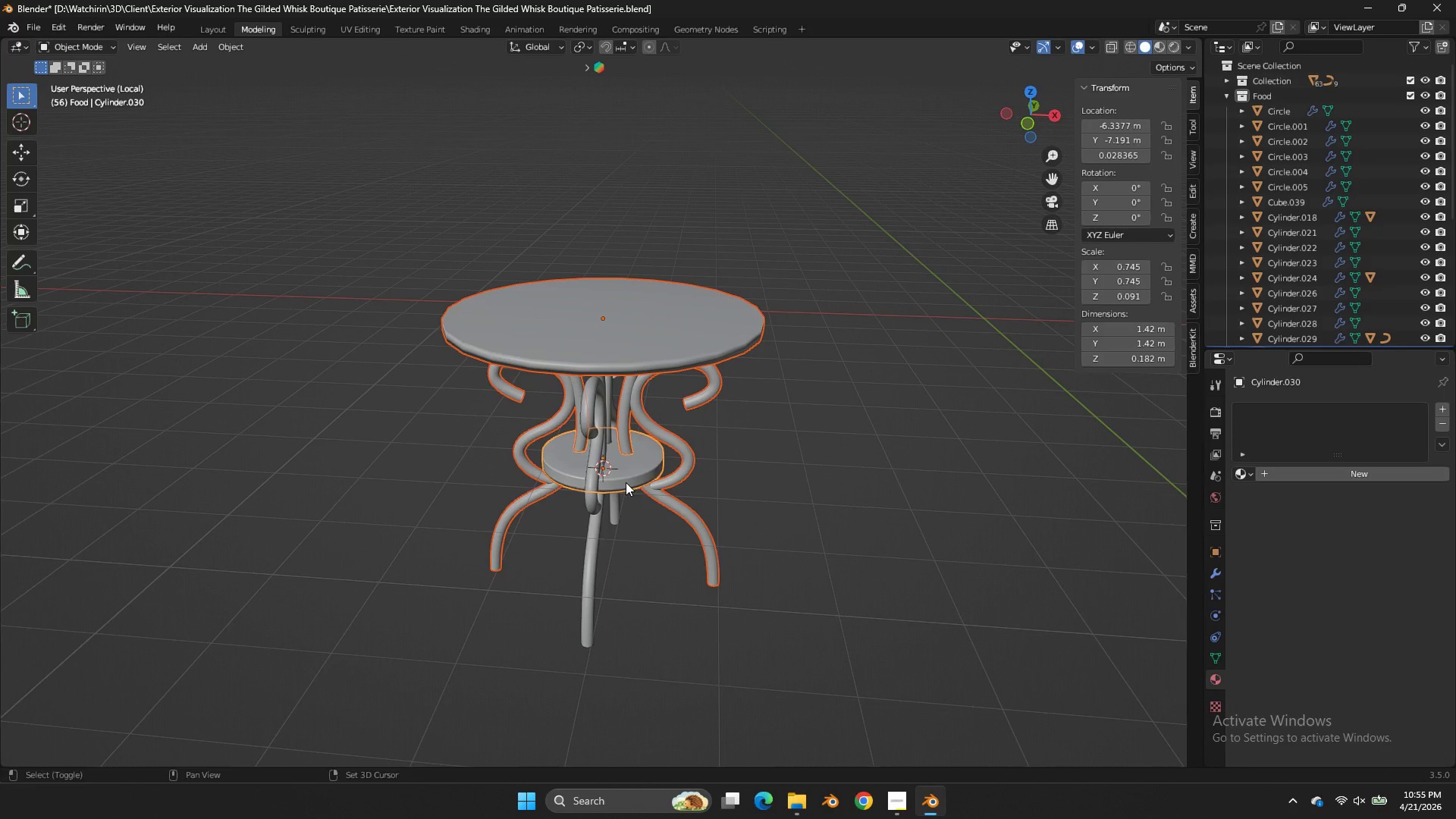 
left_click_drag(start_coordinate=[592, 532], to_coordinate=[589, 544])
 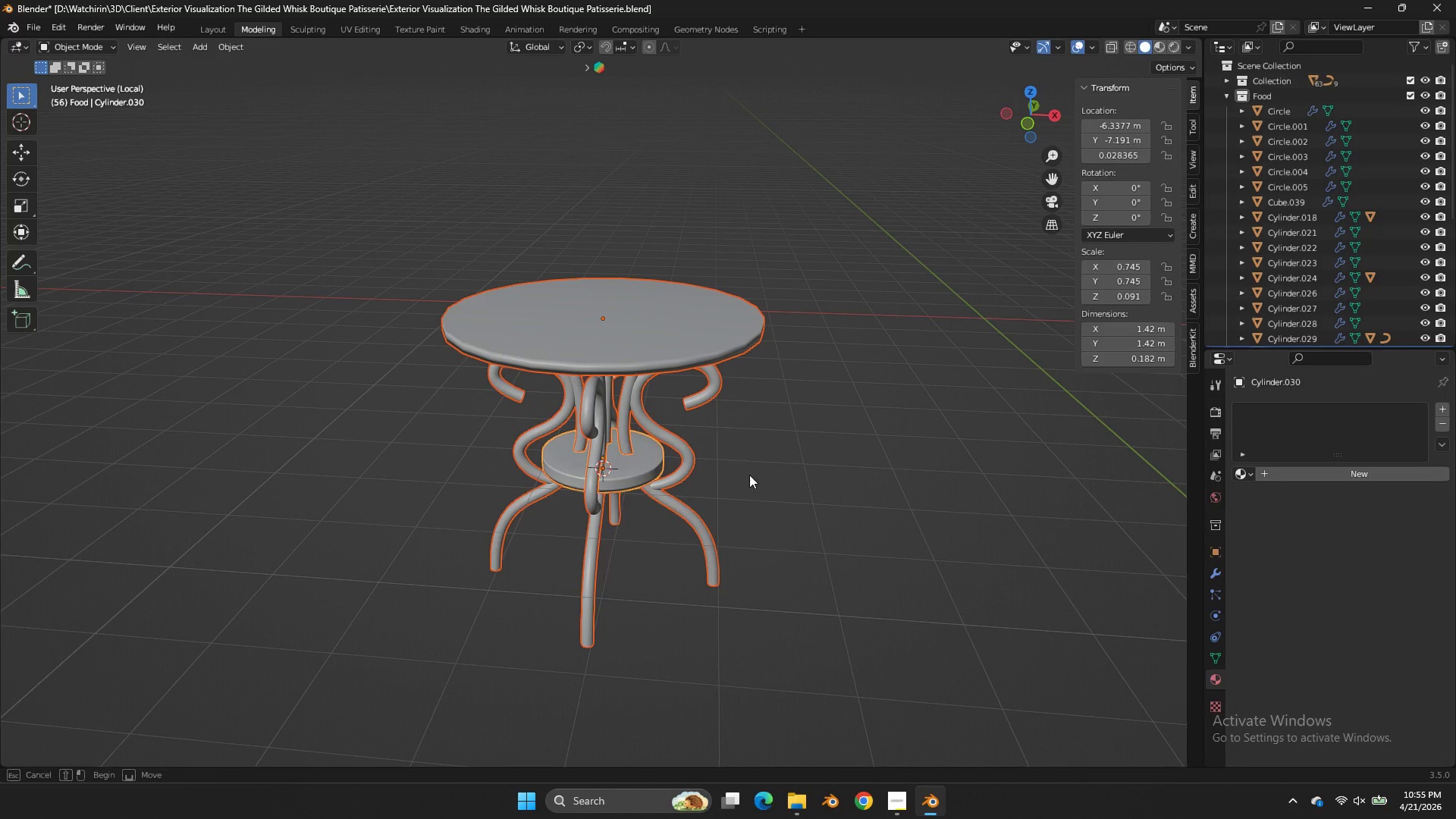 
left_click_drag(start_coordinate=[789, 445], to_coordinate=[506, 590])
 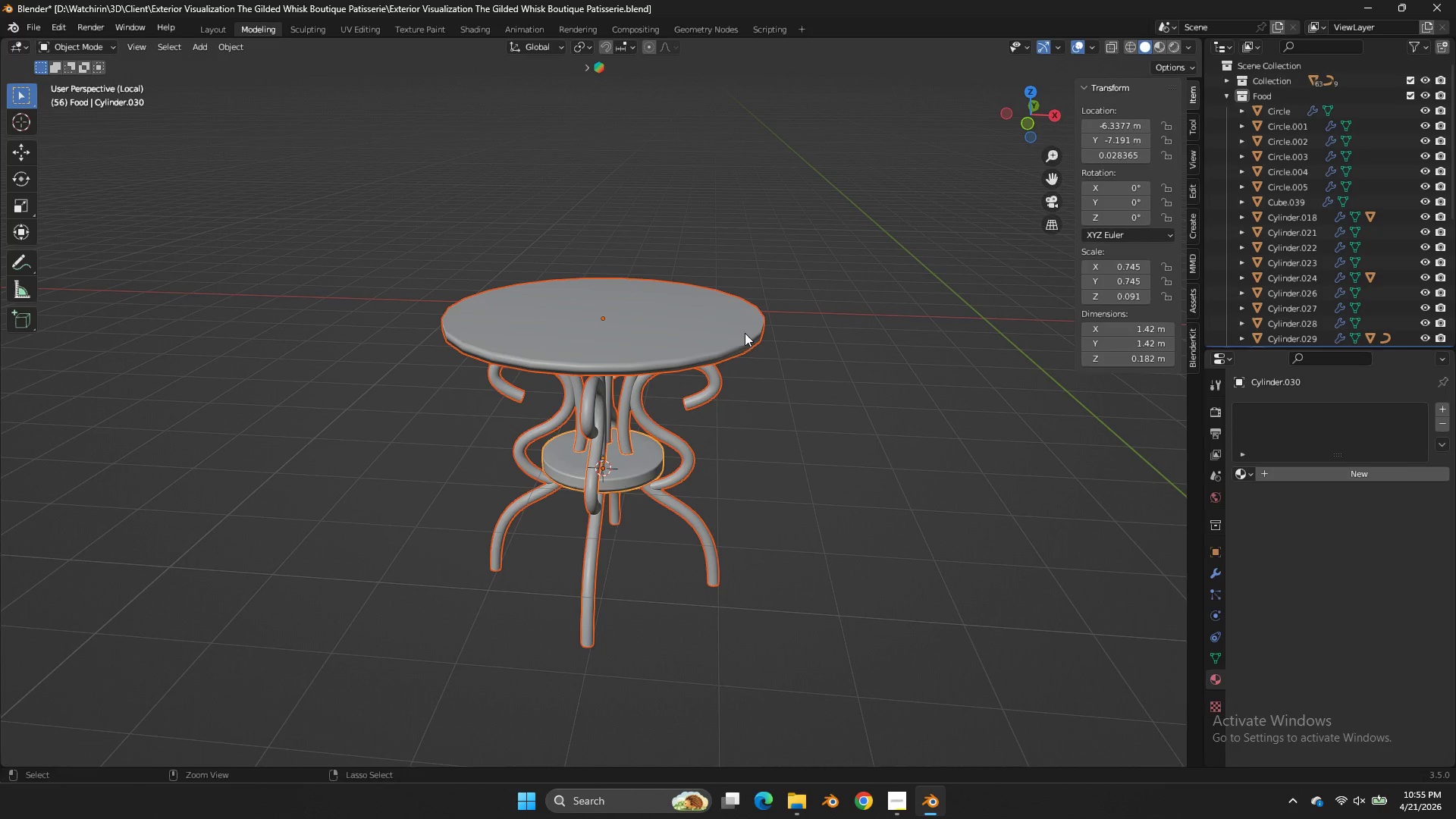 
triple_click([505, 590])
 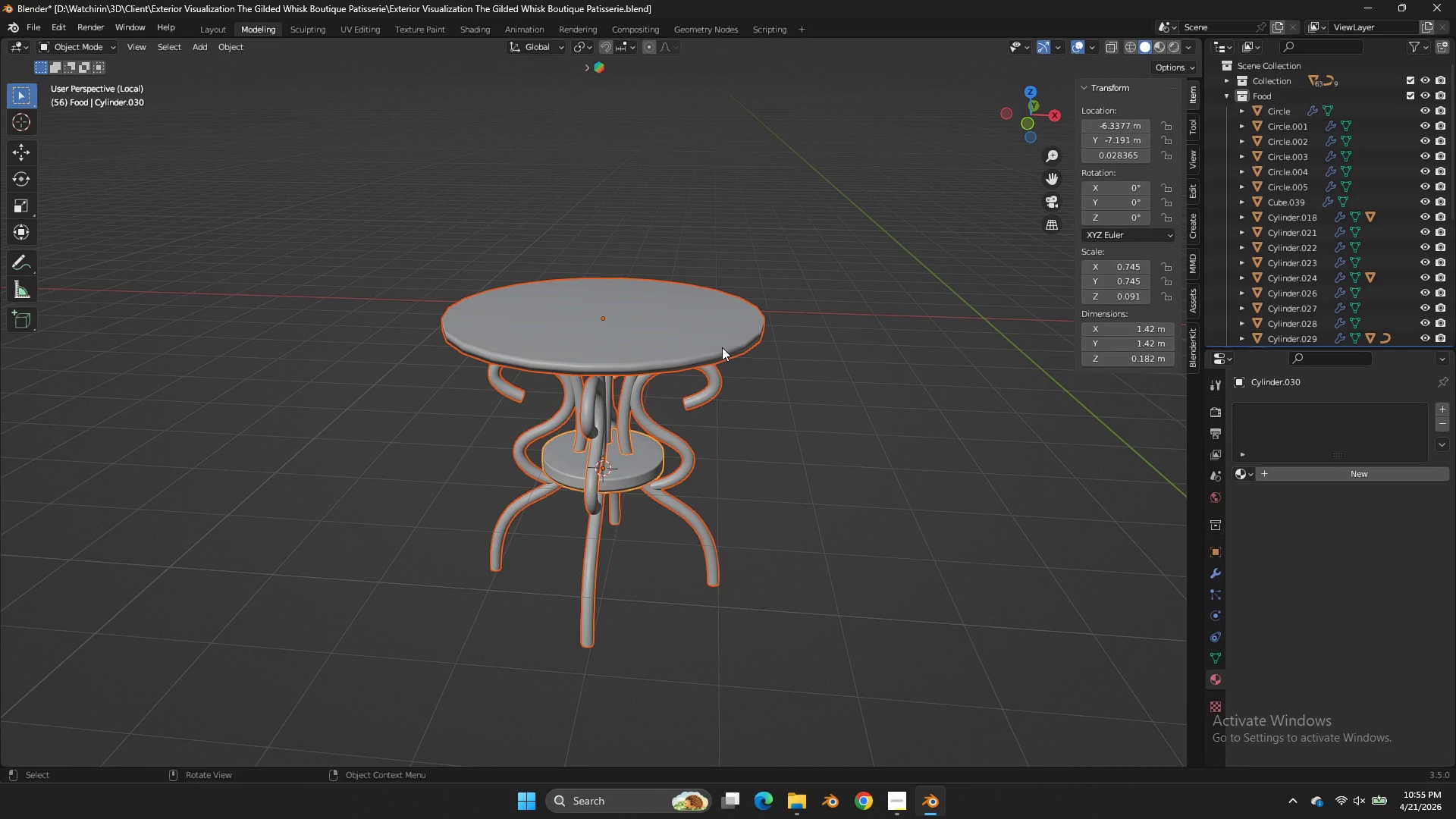 
key(Control+ControlLeft)
 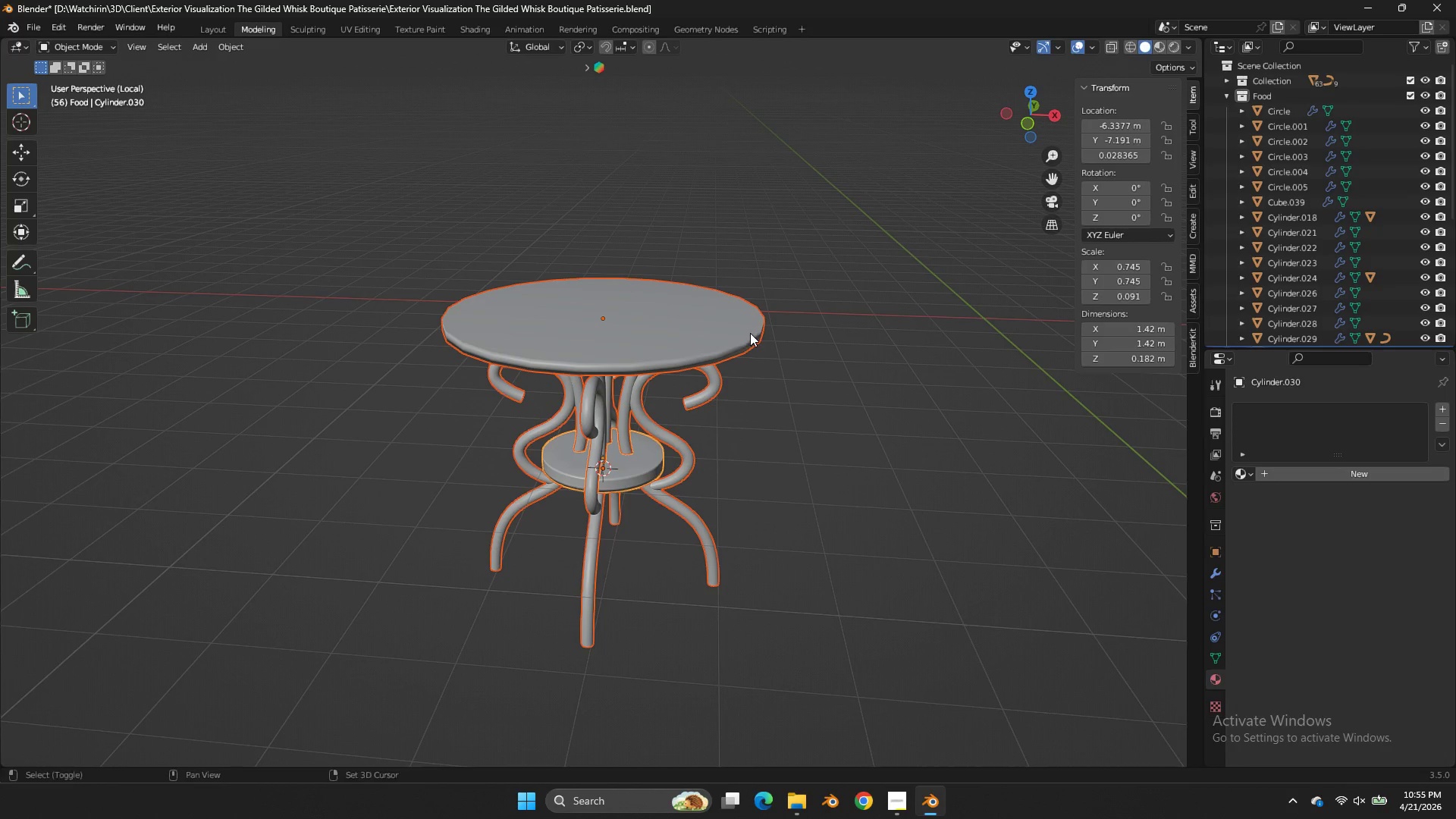 
hold_key(key=ShiftLeft, duration=0.31)
 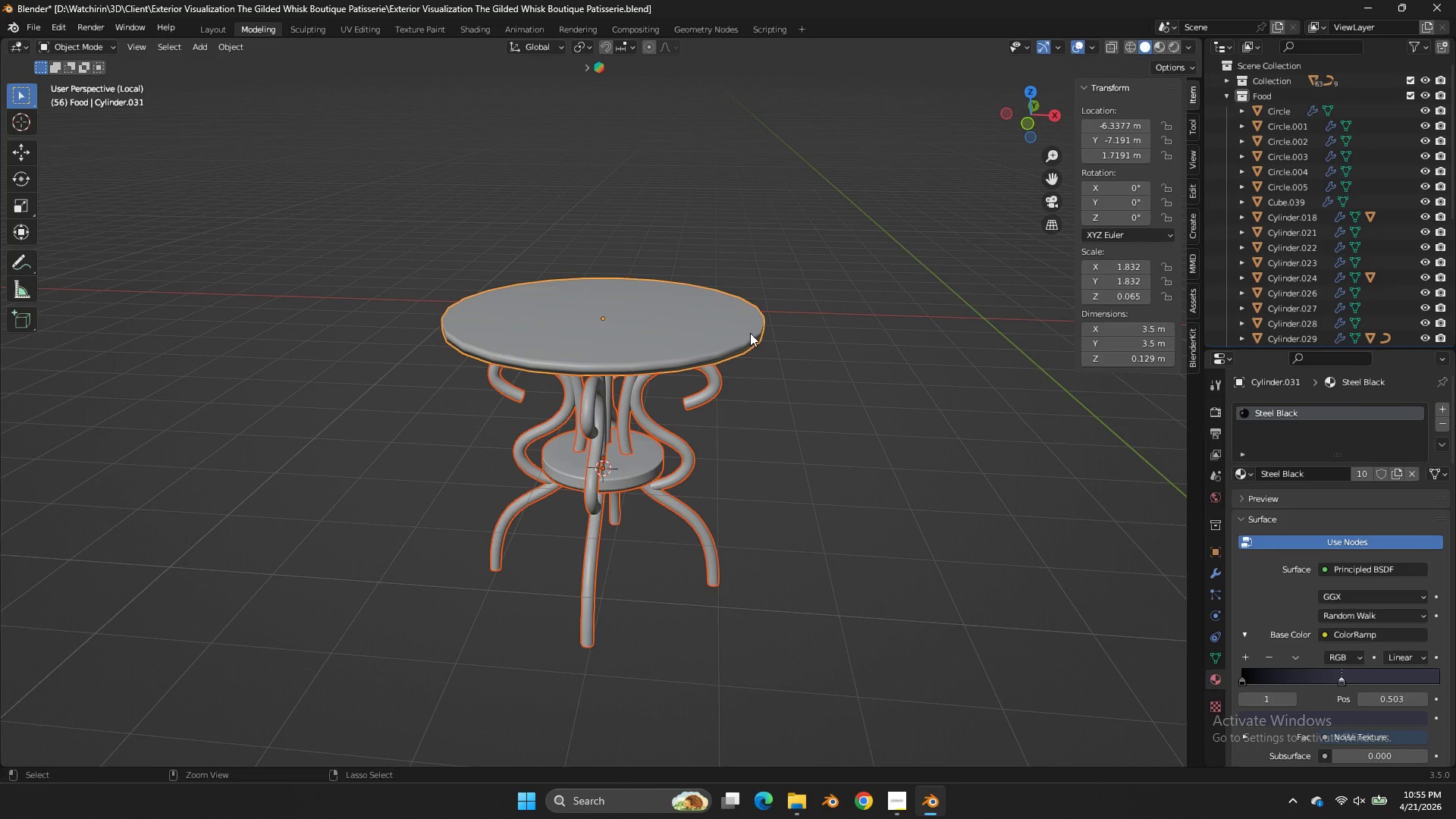 
key(Control+L)
 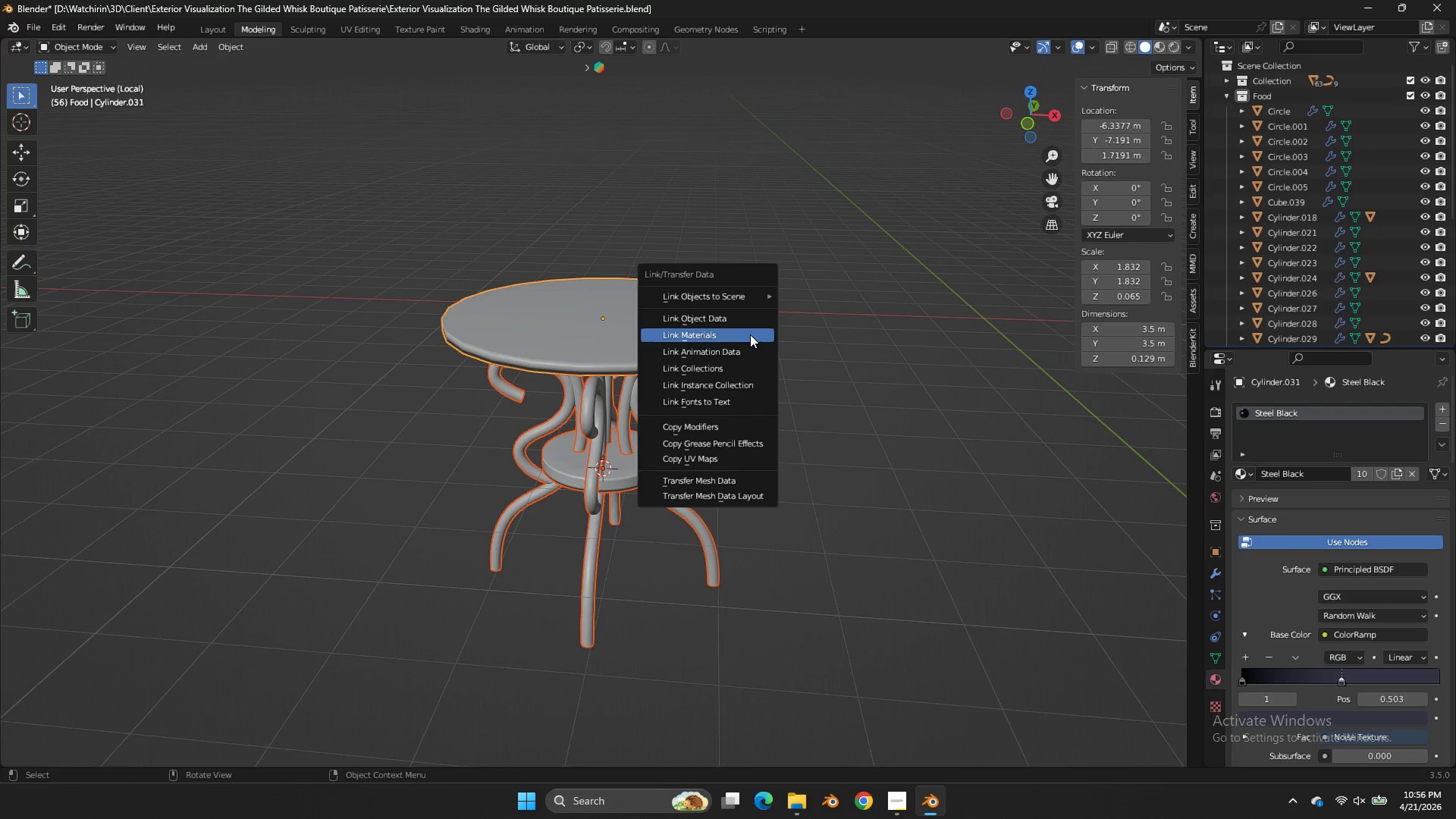 
left_click([750, 334])
 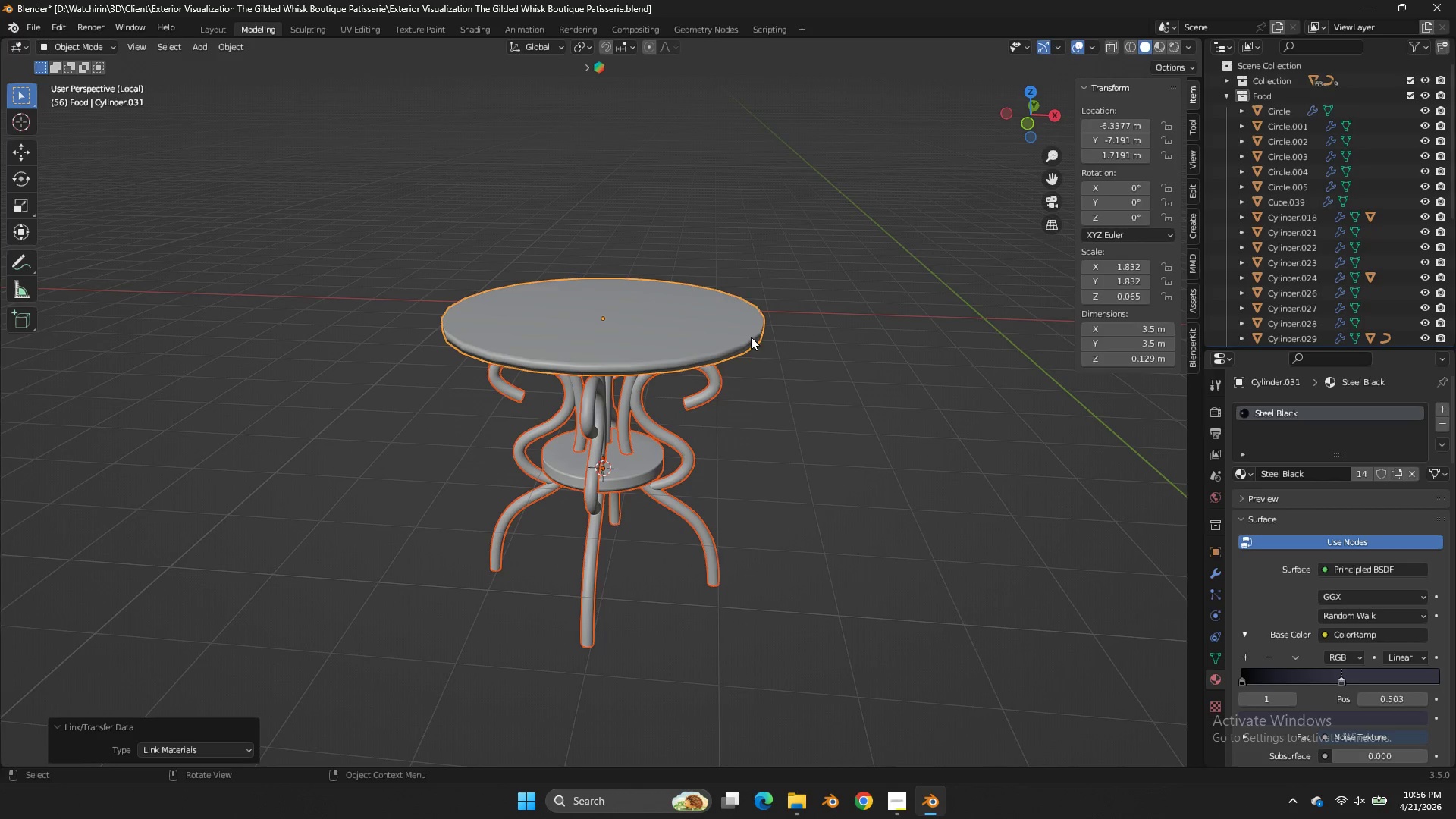 
key(Z)
 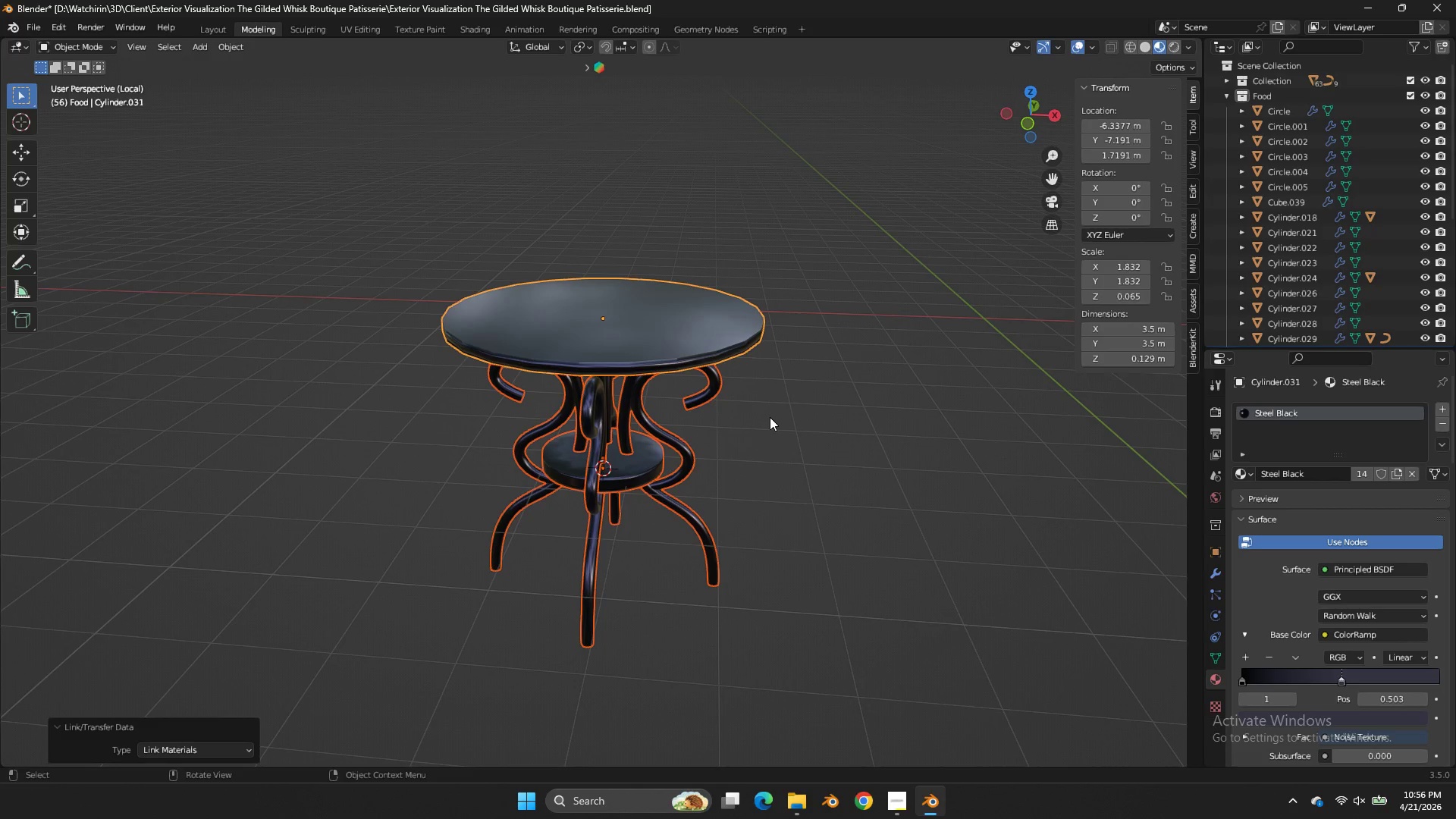 
key(NumpadDivide)
 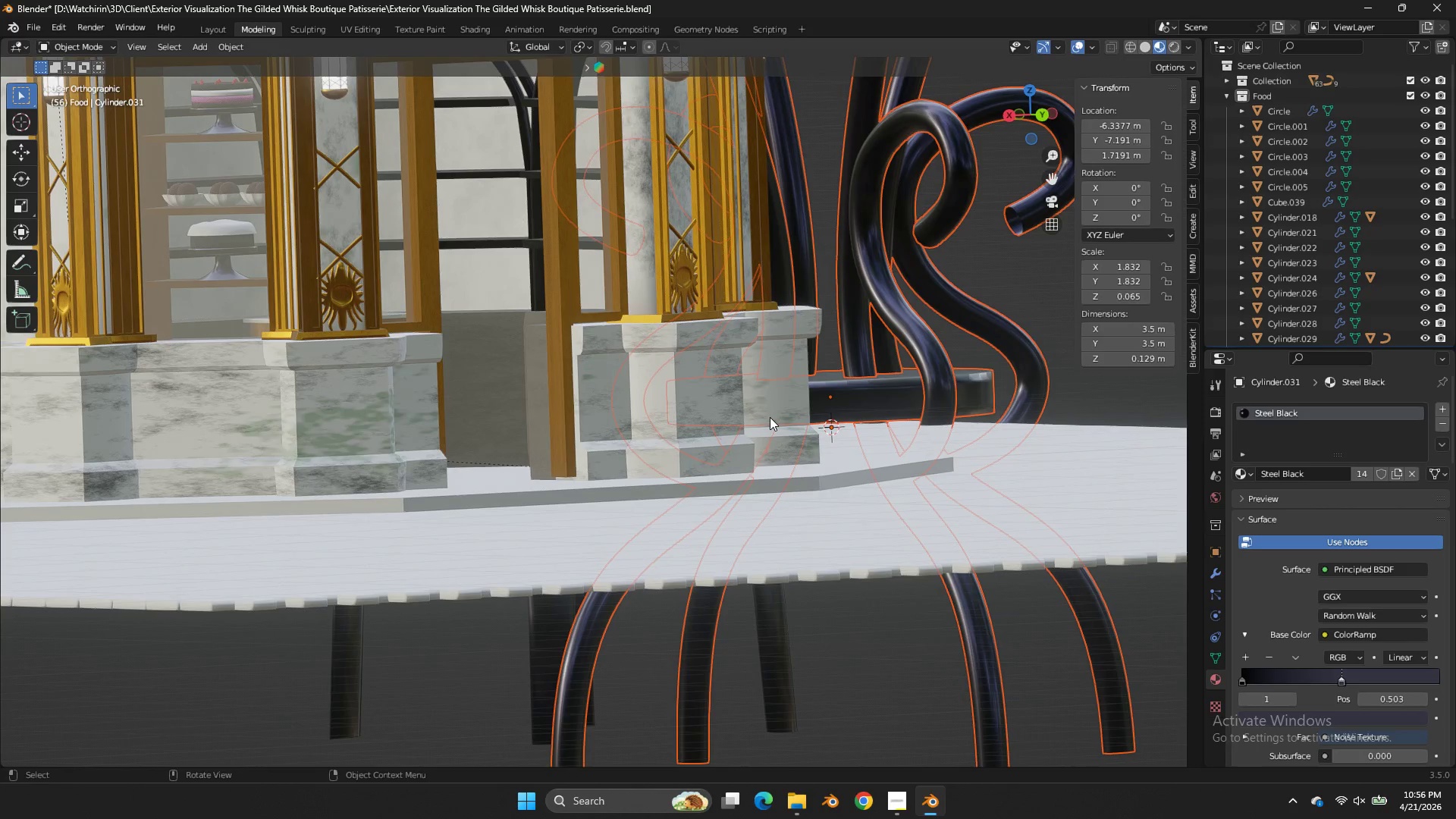 
scroll: coordinate [774, 417], scroll_direction: down, amount: 4.0
 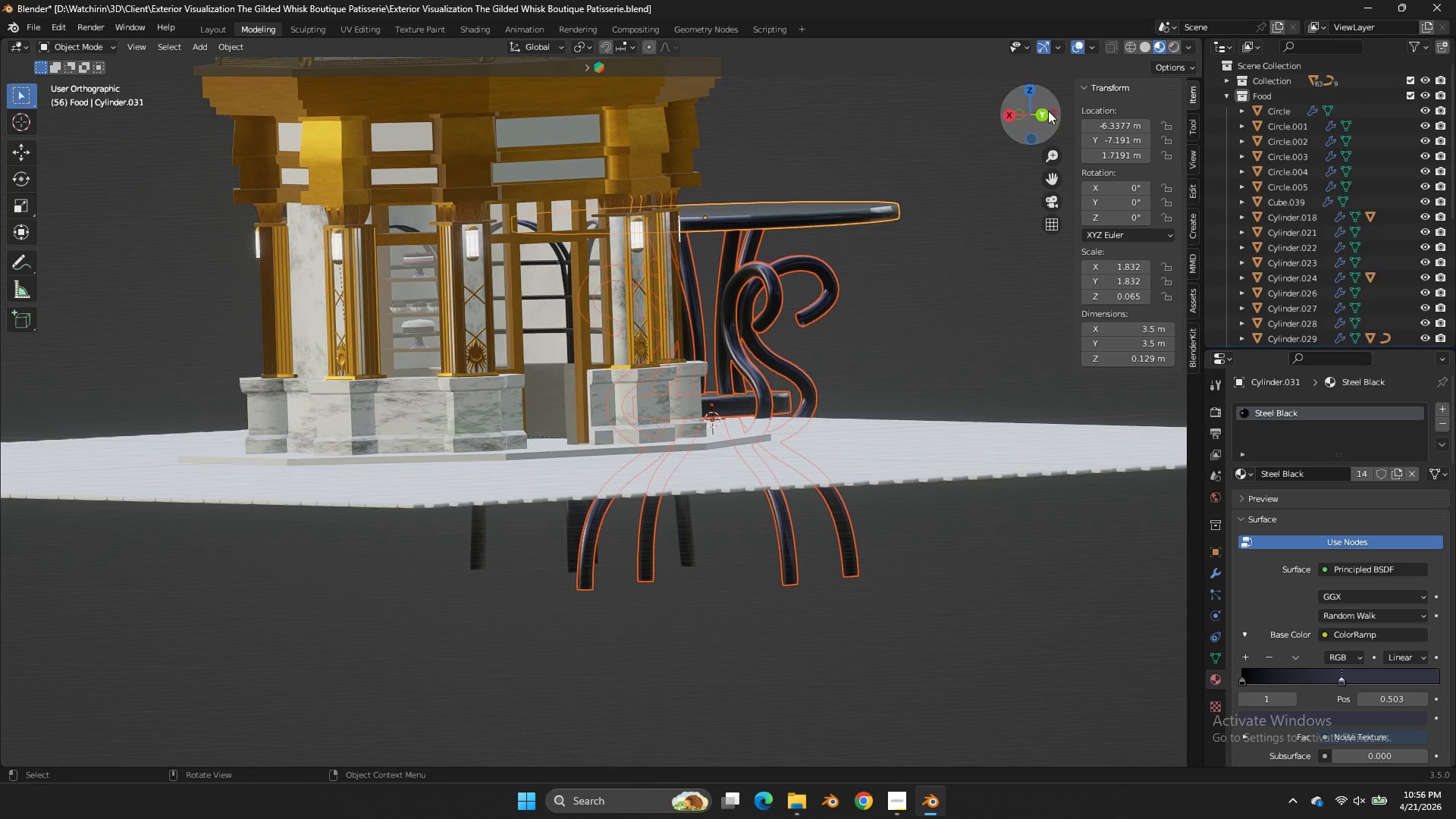 
left_click_drag(start_coordinate=[1049, 110], to_coordinate=[984, 152])
 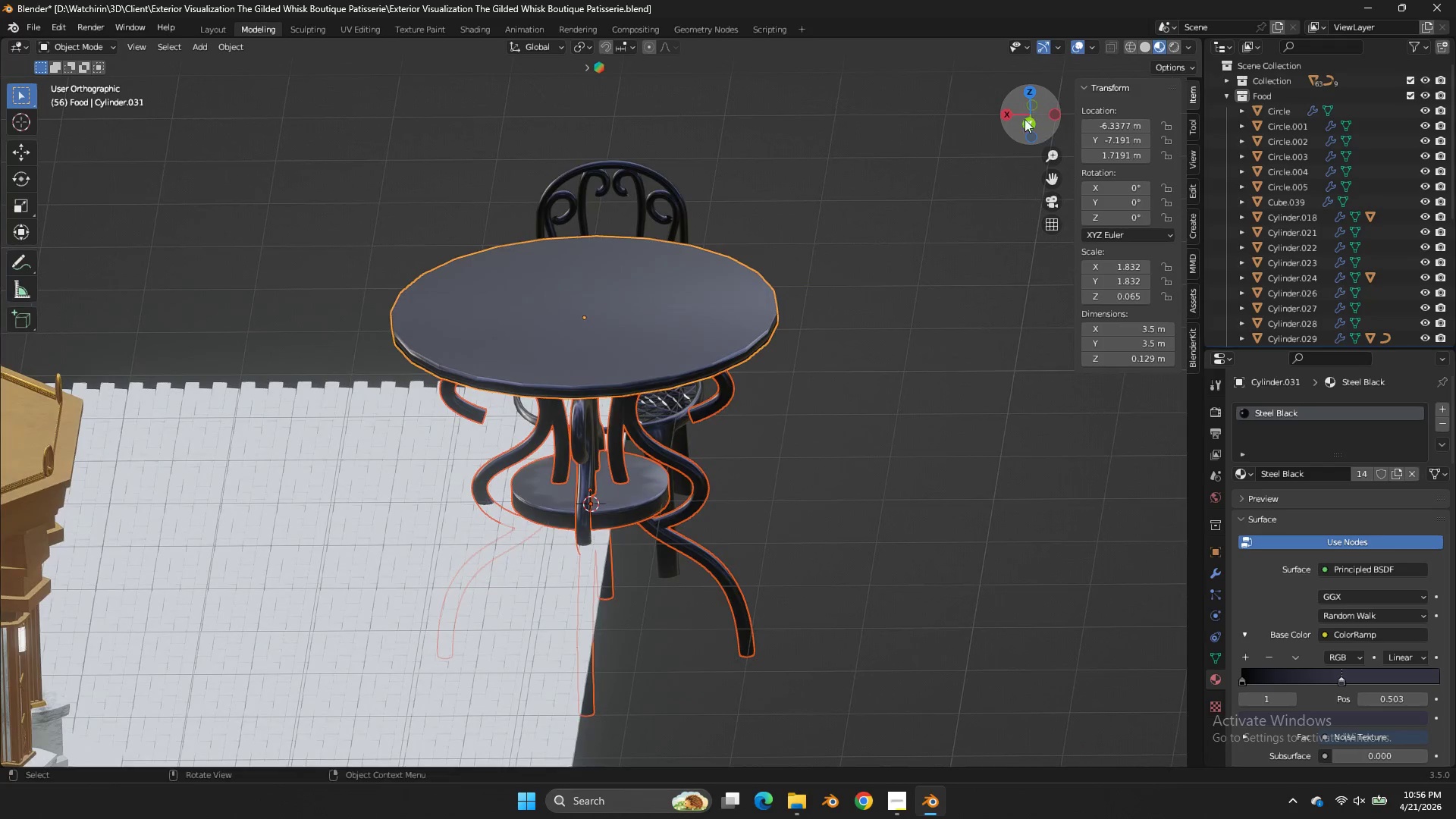 
left_click([1025, 121])
 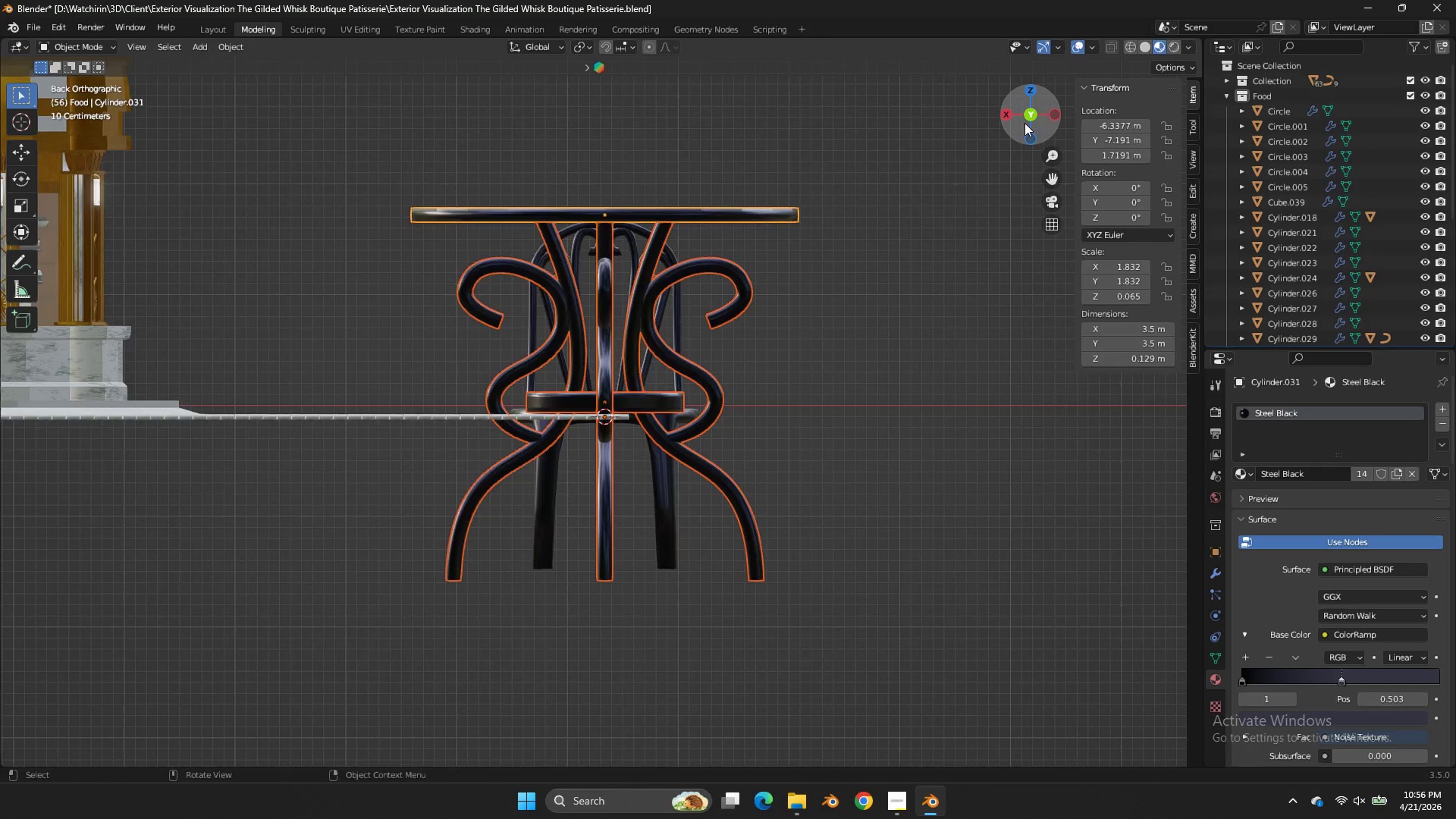 
left_click_drag(start_coordinate=[1027, 115], to_coordinate=[716, 153])
 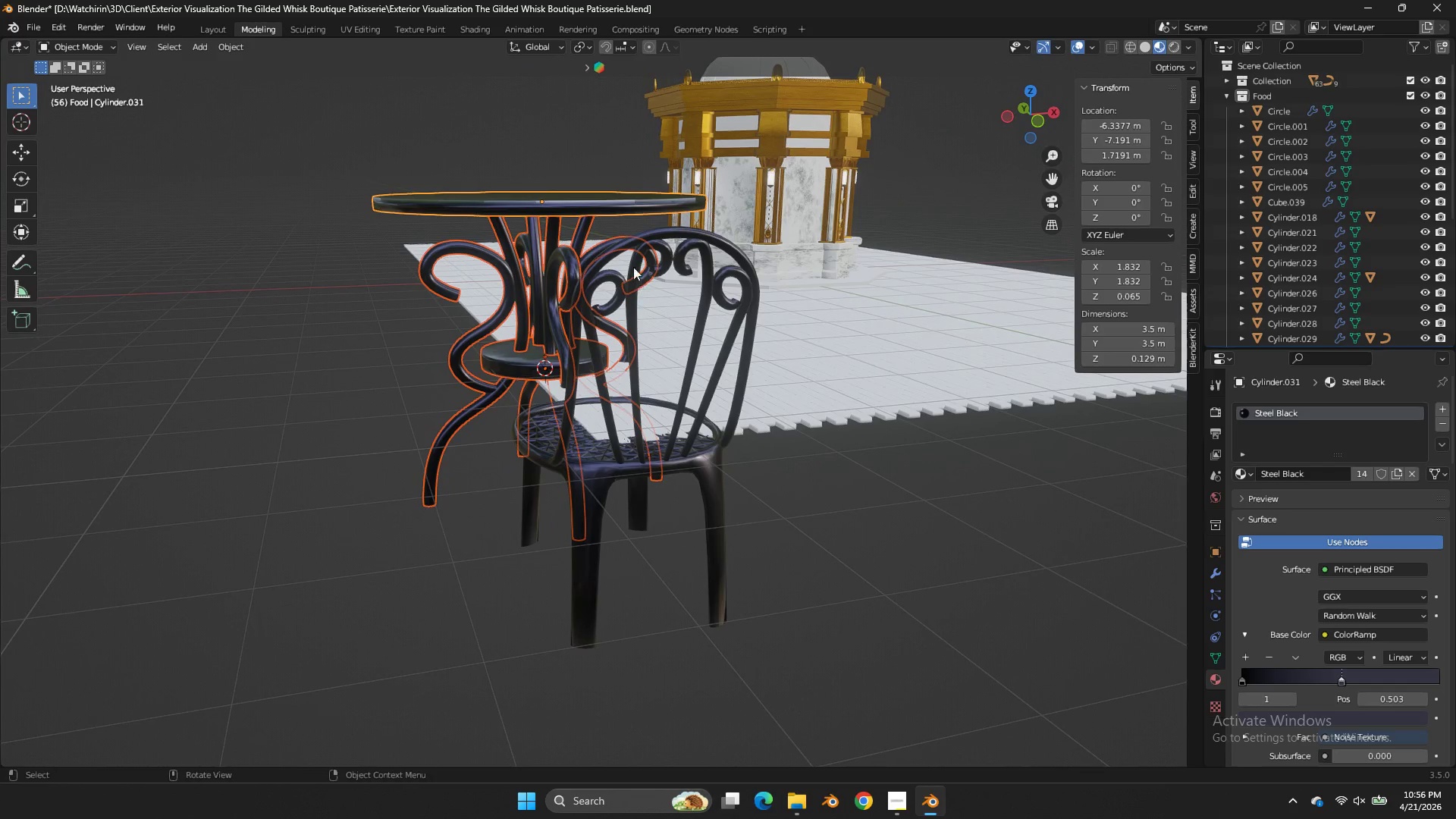 
double_click([633, 250])
 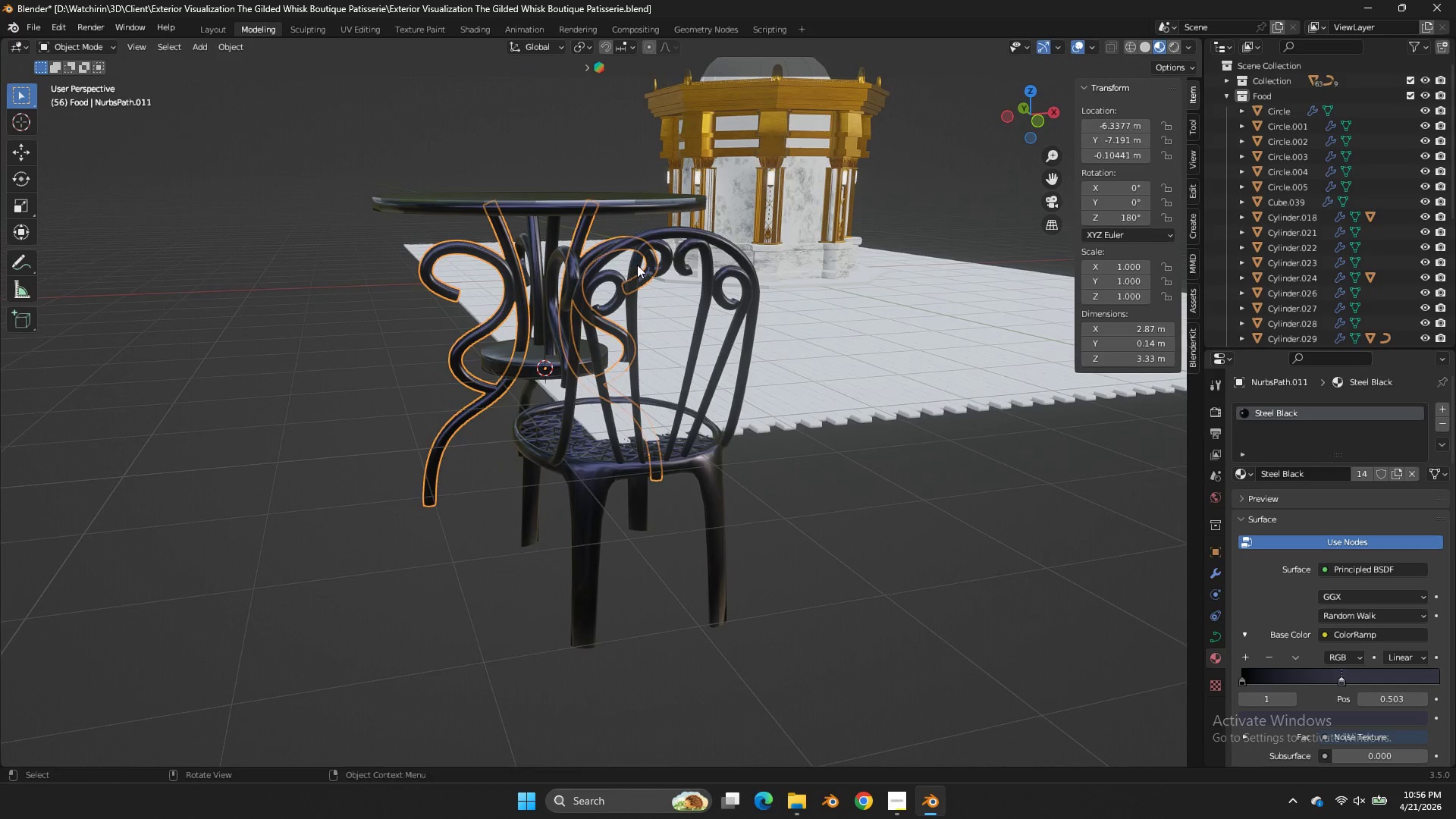 
left_click([633, 250])
 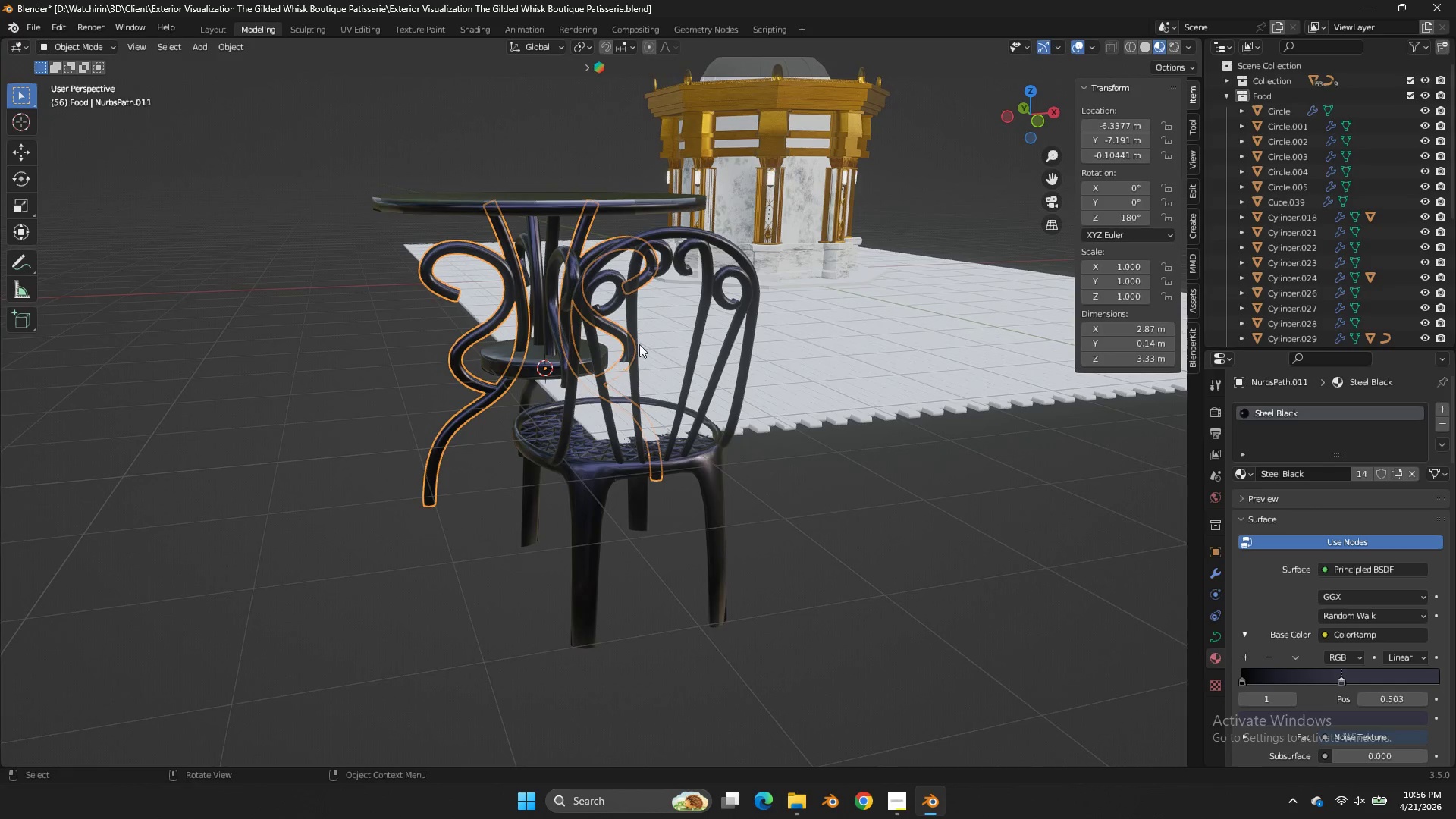 
scroll: coordinate [667, 327], scroll_direction: down, amount: 4.0
 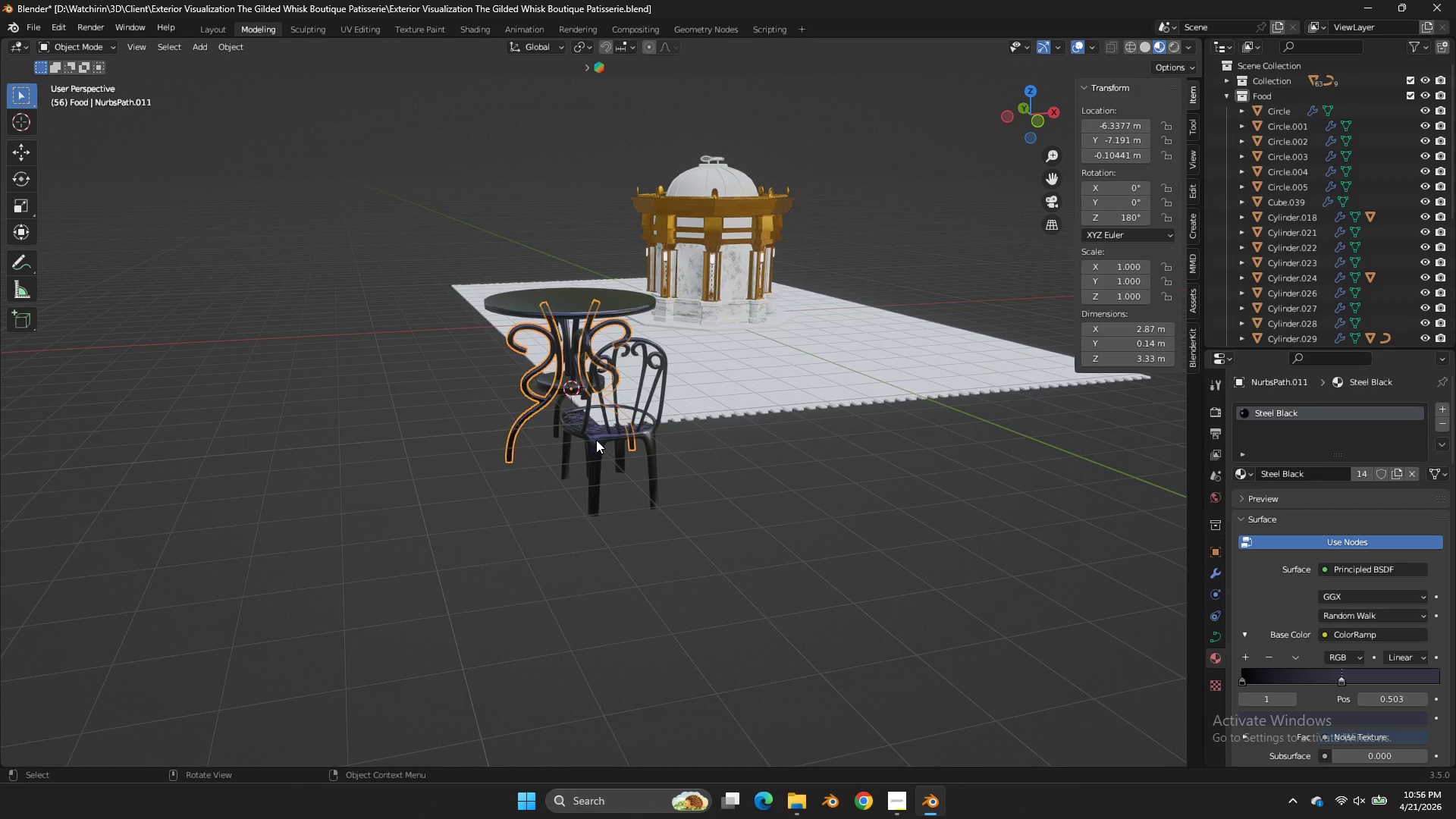 
key(A)
 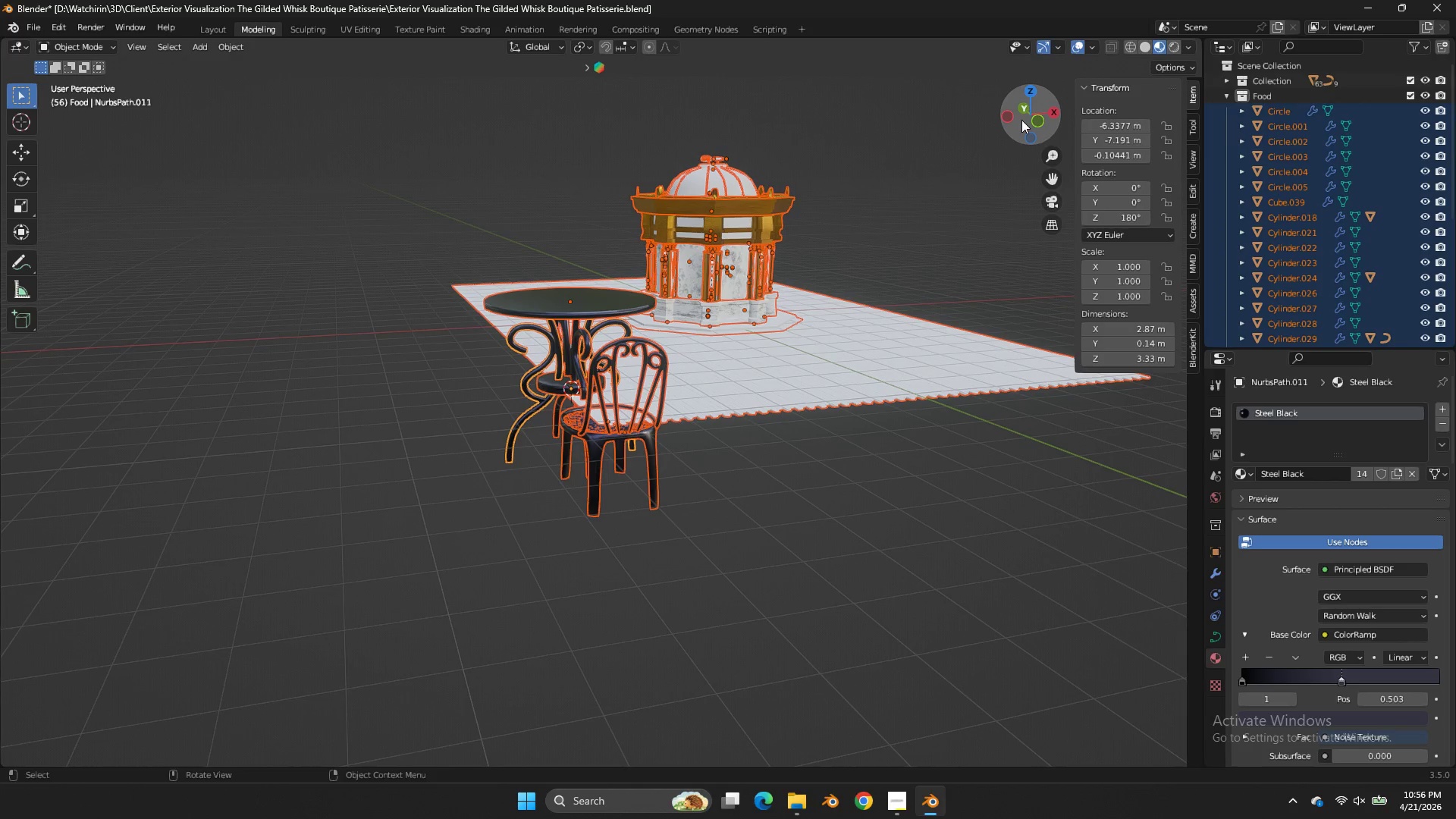 
left_click([1029, 124])
 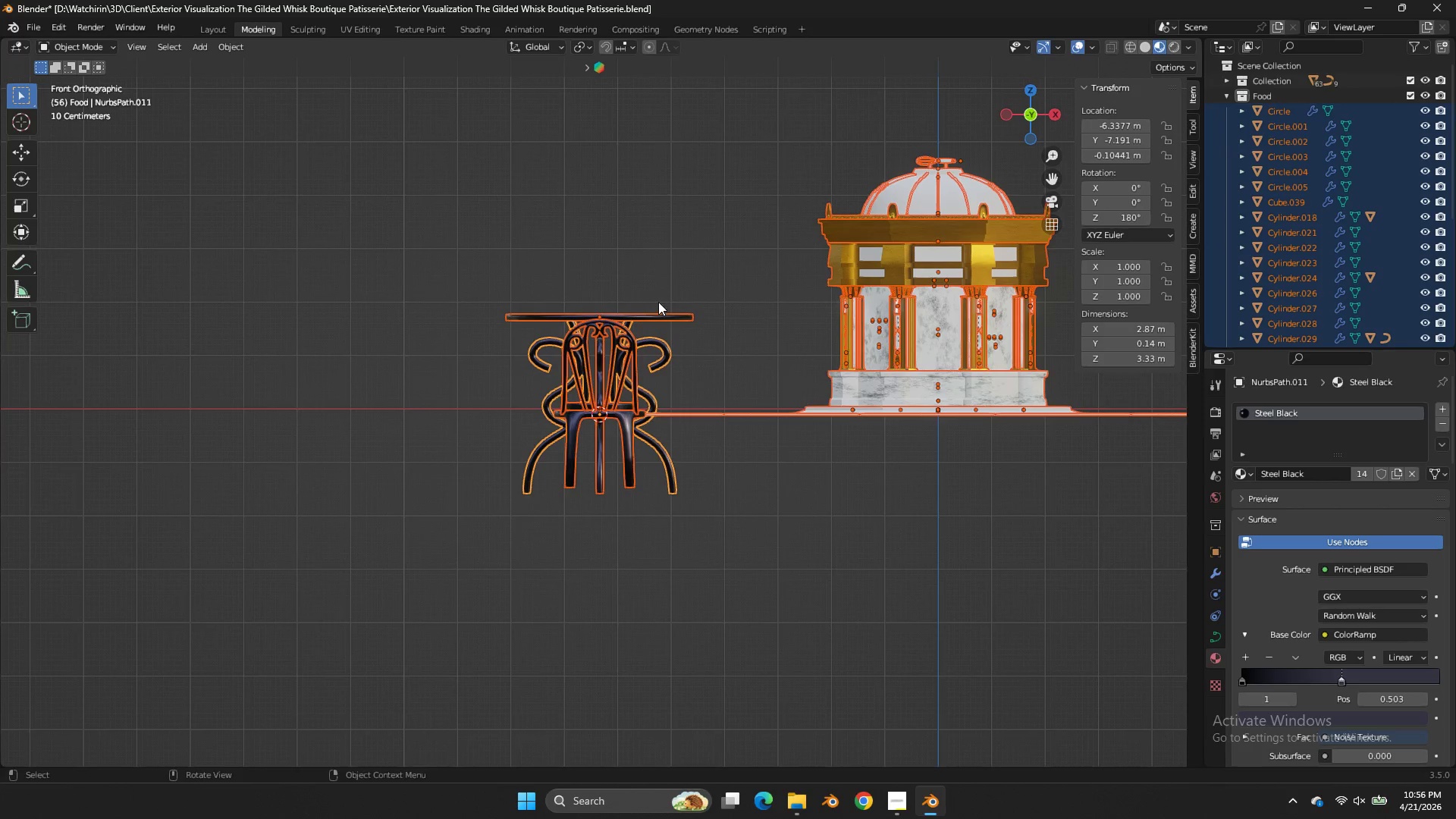 
hold_key(key=ShiftLeft, duration=0.95)
left_click_drag(start_coordinate=[686, 284], to_coordinate=[684, 288])
 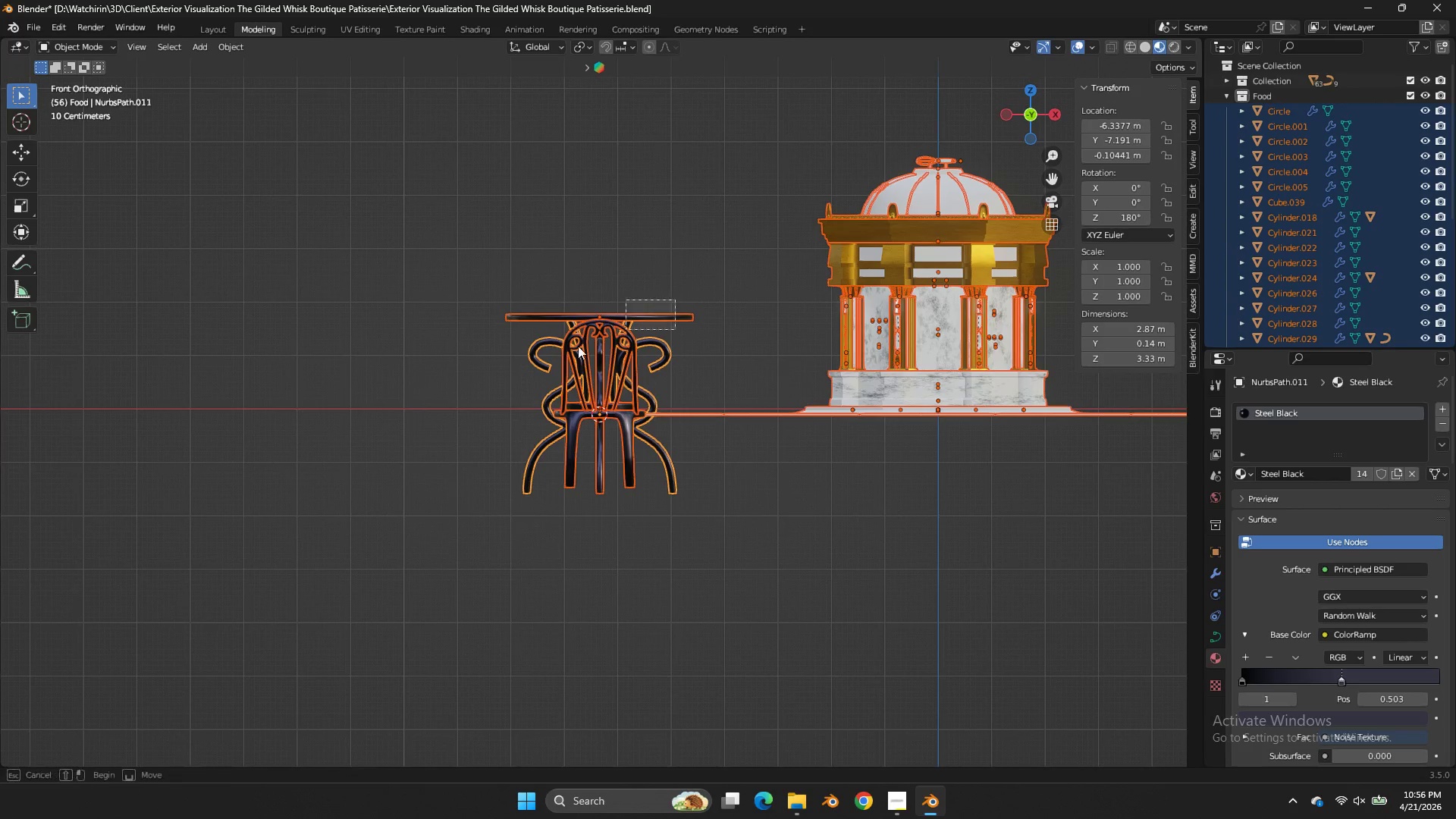 
left_click_drag(start_coordinate=[675, 300], to_coordinate=[564, 350])
 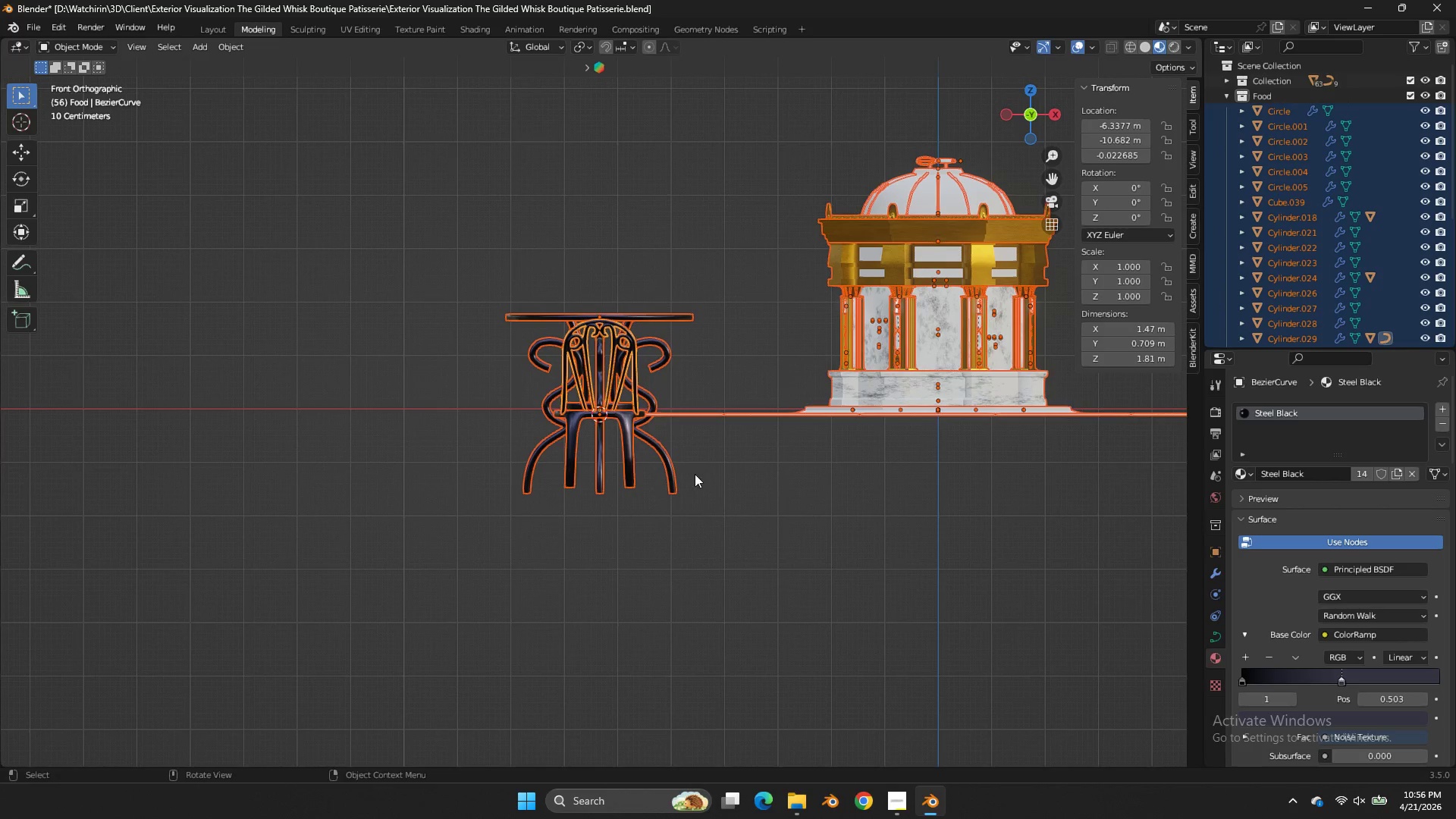 
left_click_drag(start_coordinate=[649, 513], to_coordinate=[496, 412])
 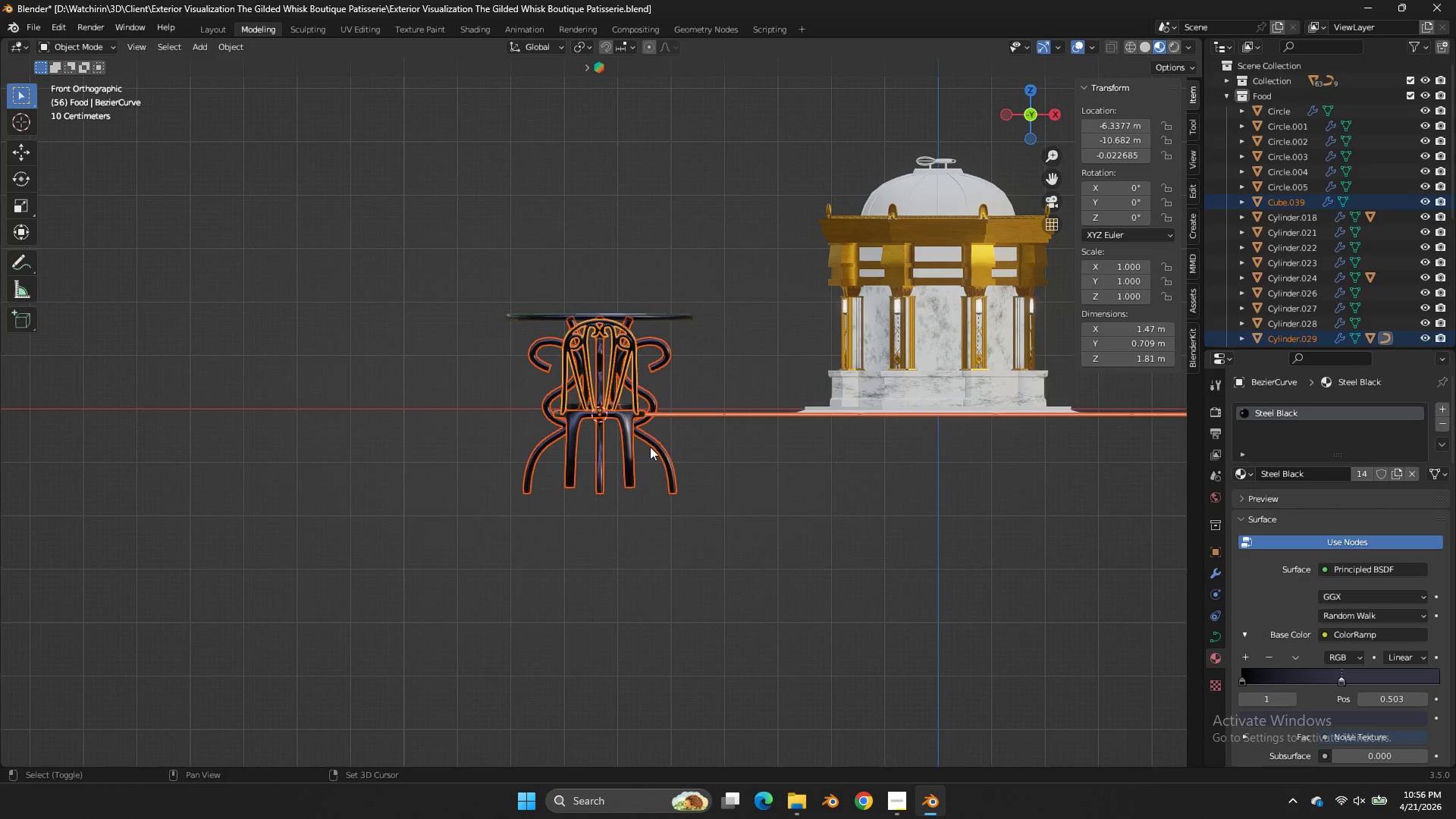 
hold_key(key=ShiftLeft, duration=0.89)
 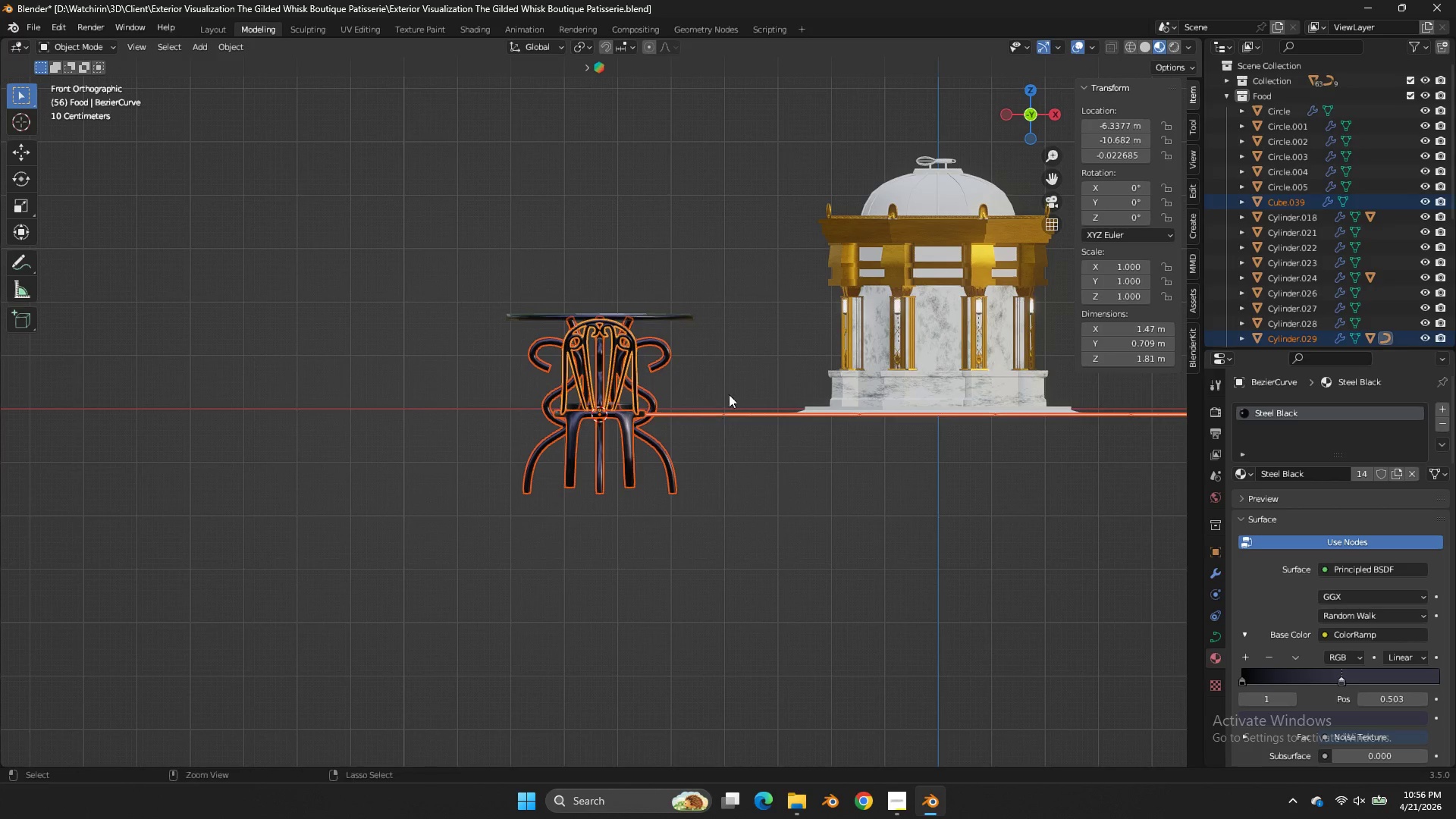 
key(Control+ControlLeft)
 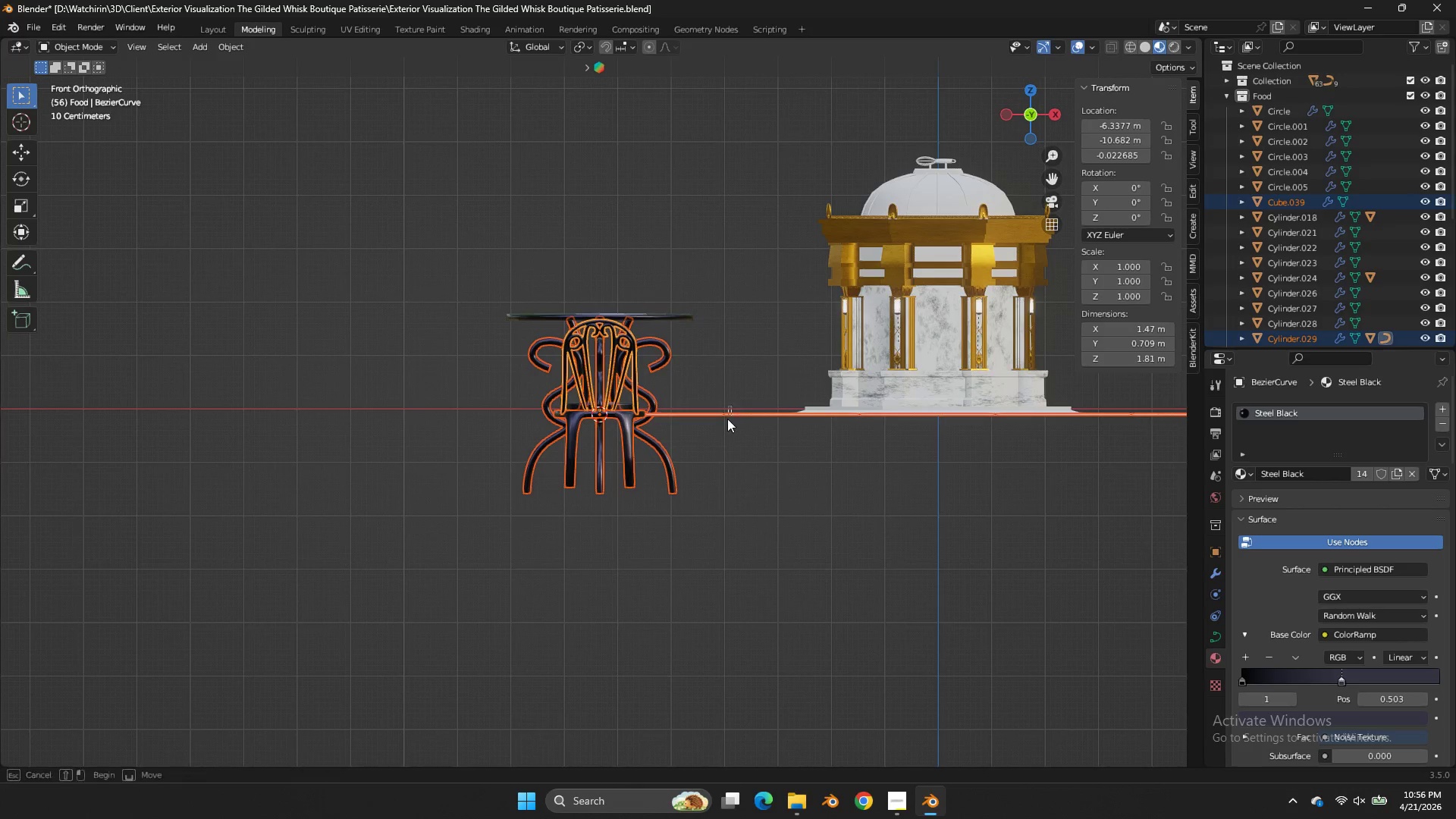 
left_click_drag(start_coordinate=[731, 396], to_coordinate=[731, 403])
 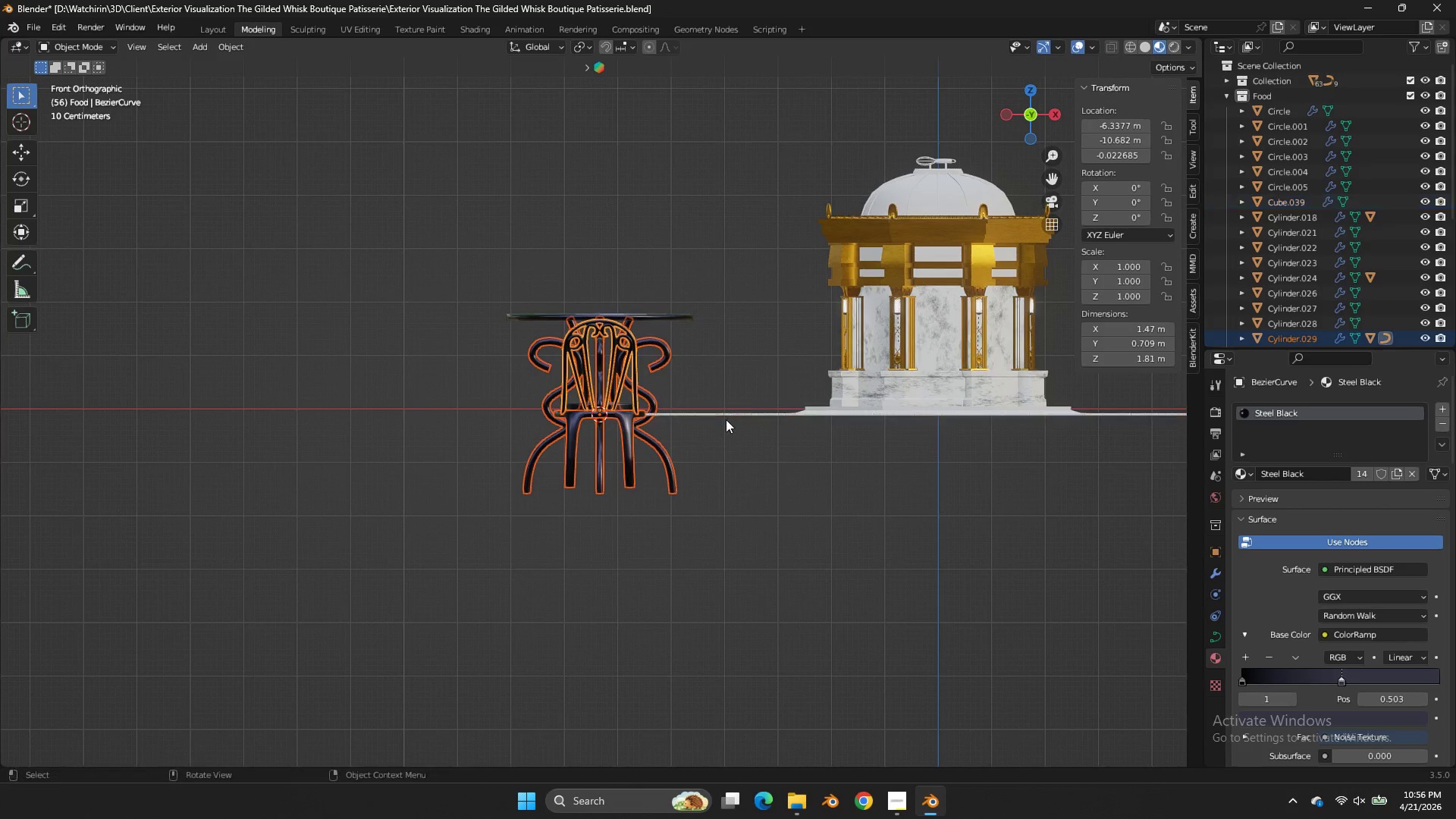 
left_click_drag(start_coordinate=[731, 406], to_coordinate=[727, 419])
 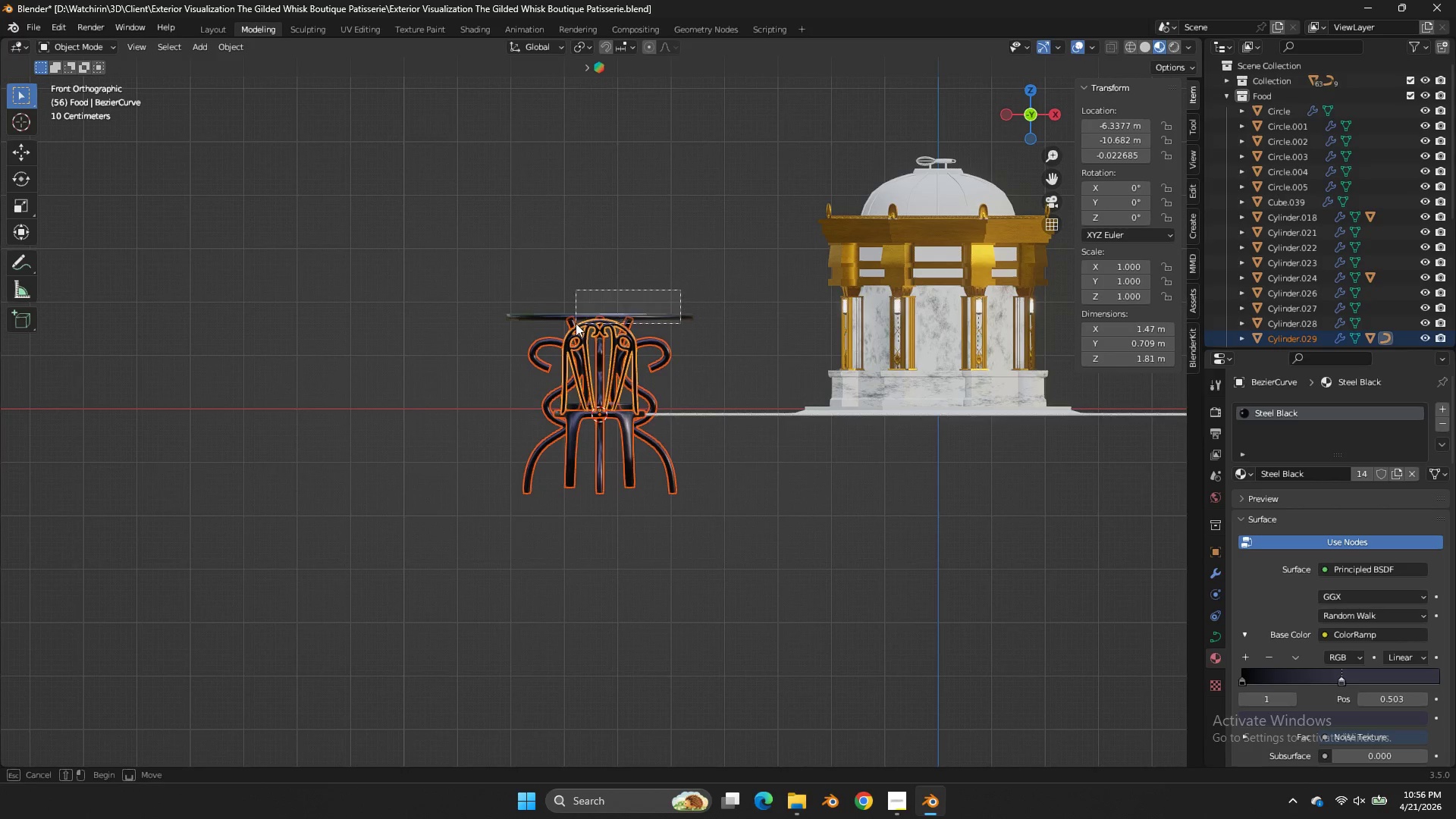 
triple_click([727, 419])
 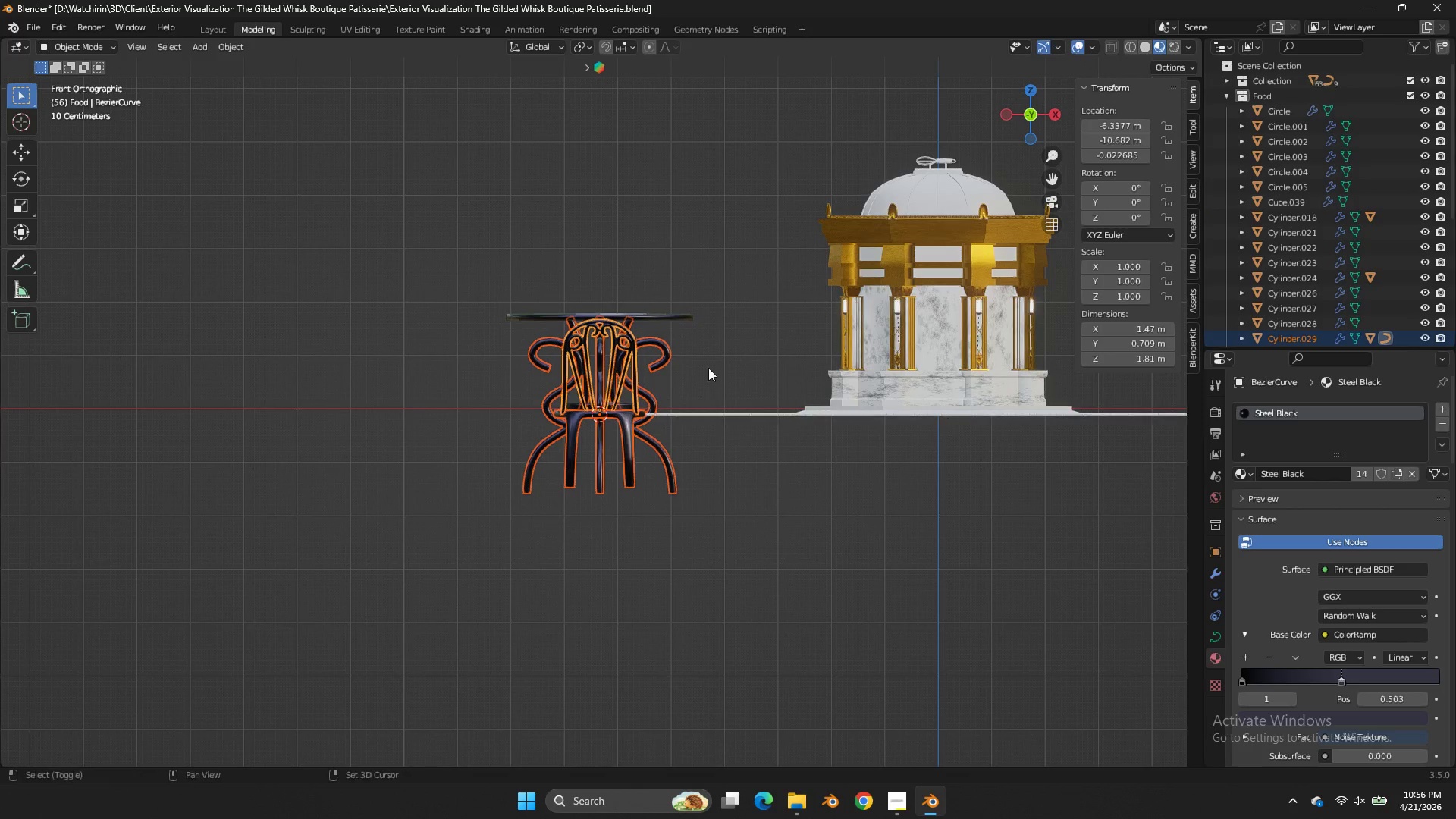 
hold_key(key=ShiftLeft, duration=0.95)
left_click_drag(start_coordinate=[680, 290], to_coordinate=[576, 323])
 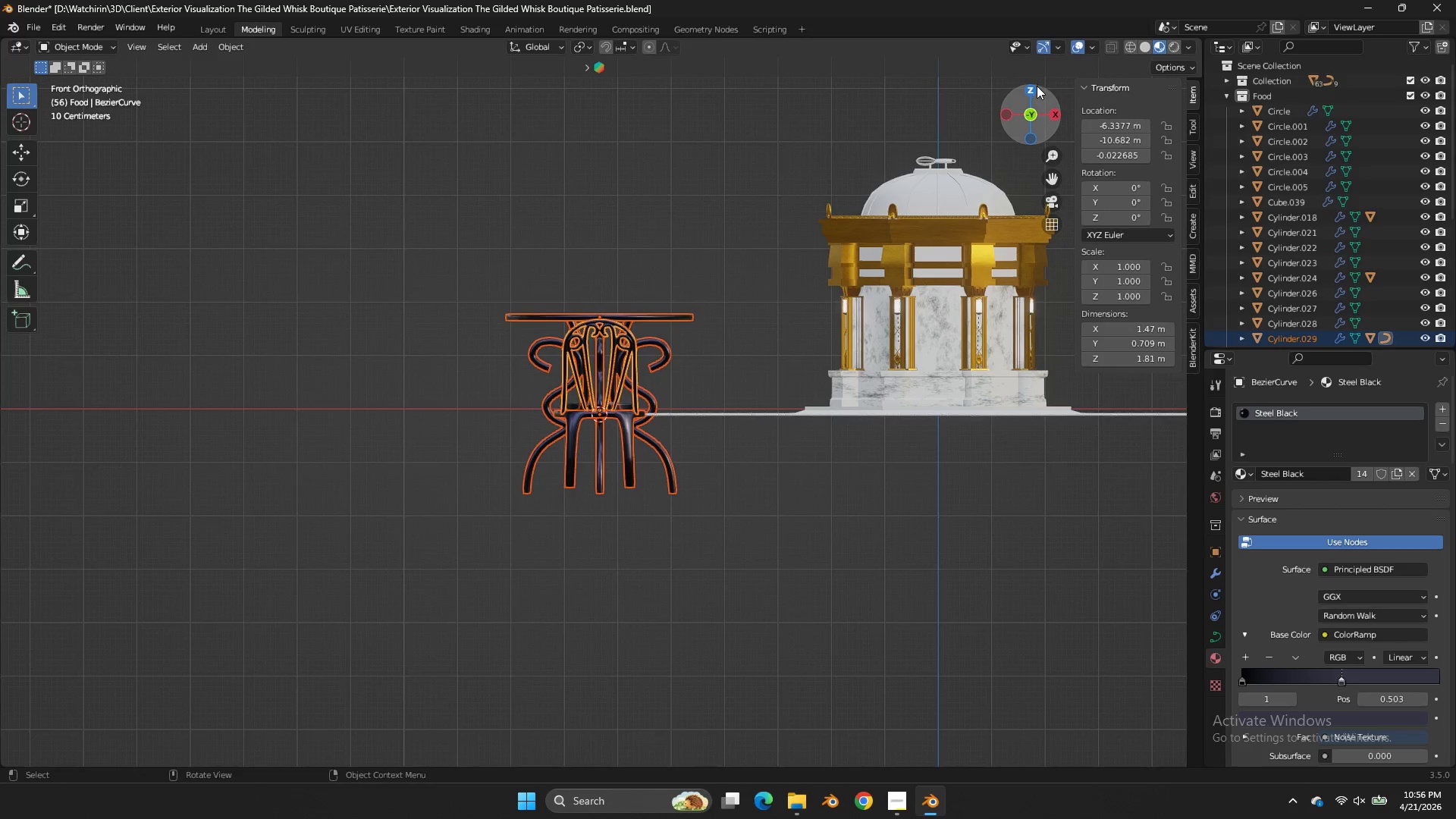 
double_click([1033, 89])
 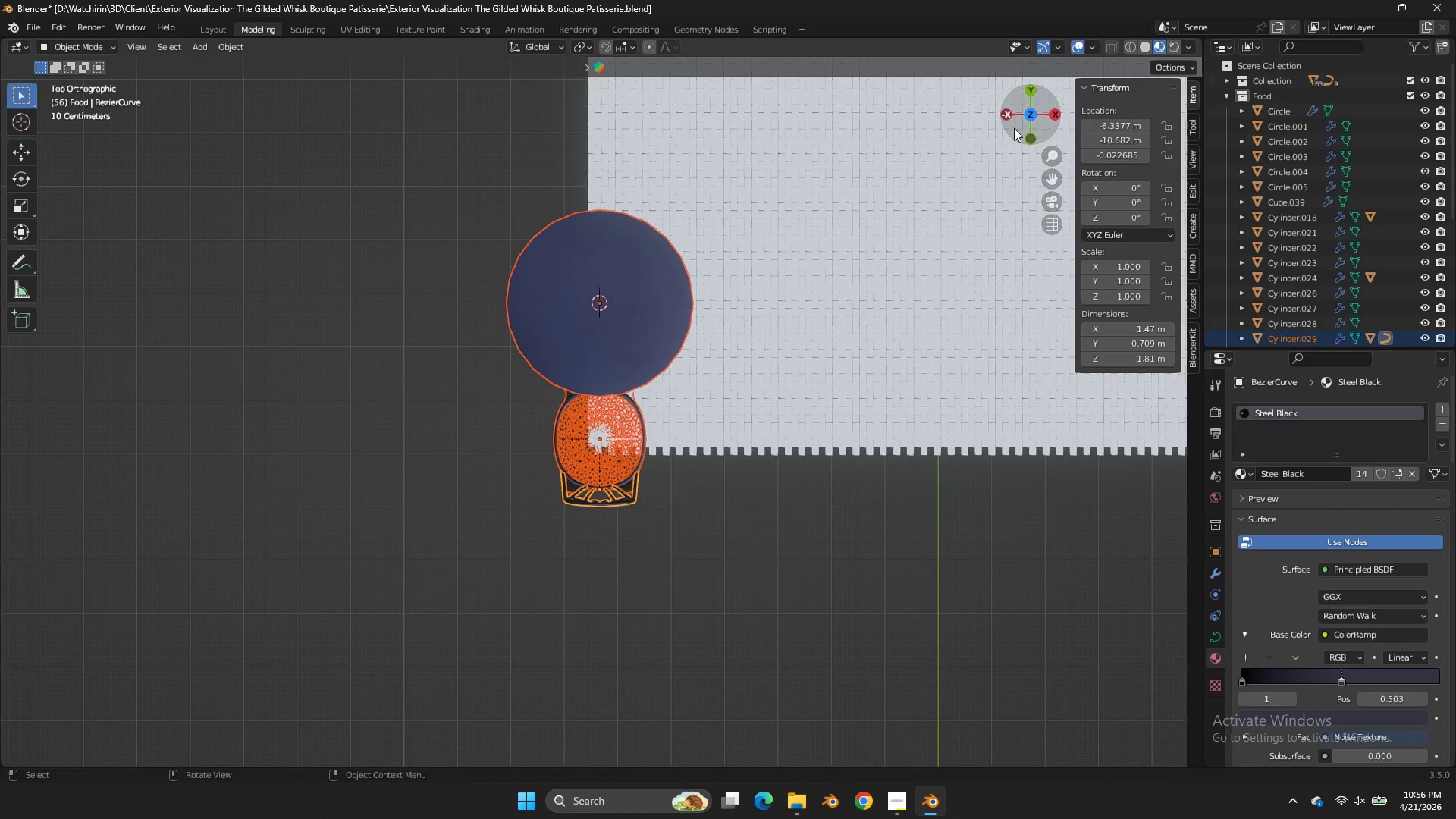 
scroll: coordinate [940, 233], scroll_direction: down, amount: 6.0
 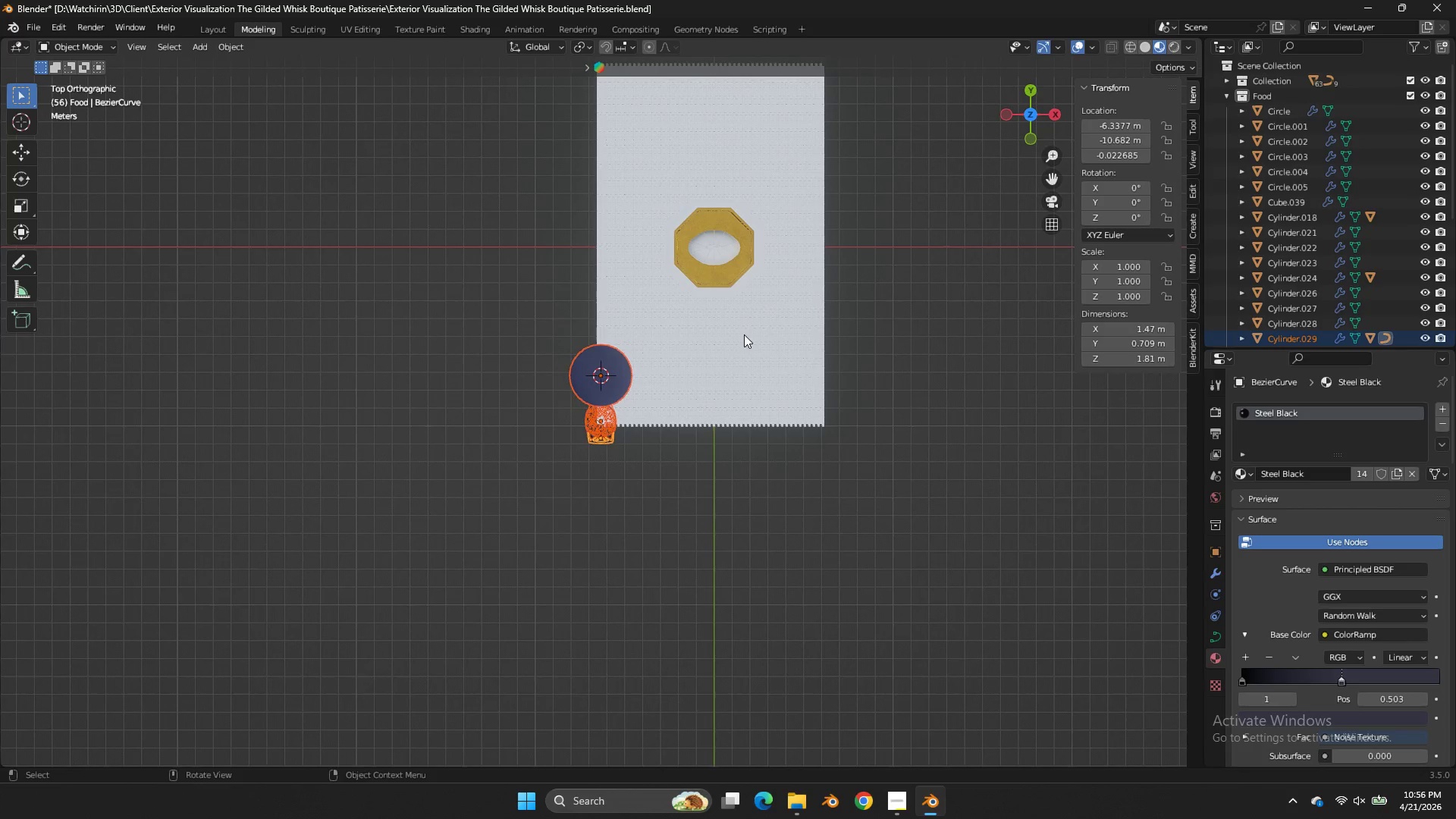 
type(gz)
 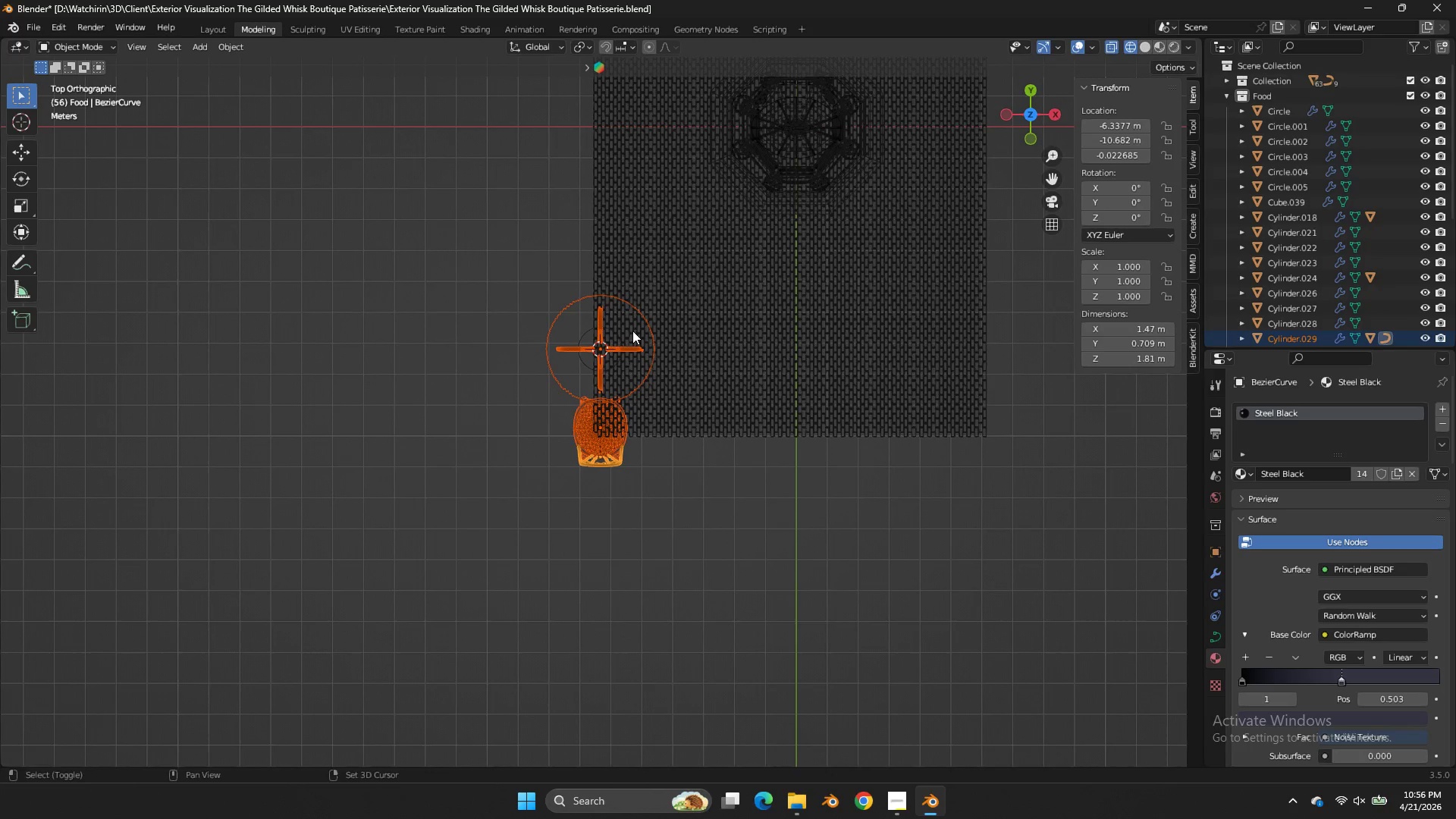 
scroll: coordinate [639, 362], scroll_direction: up, amount: 3.0
 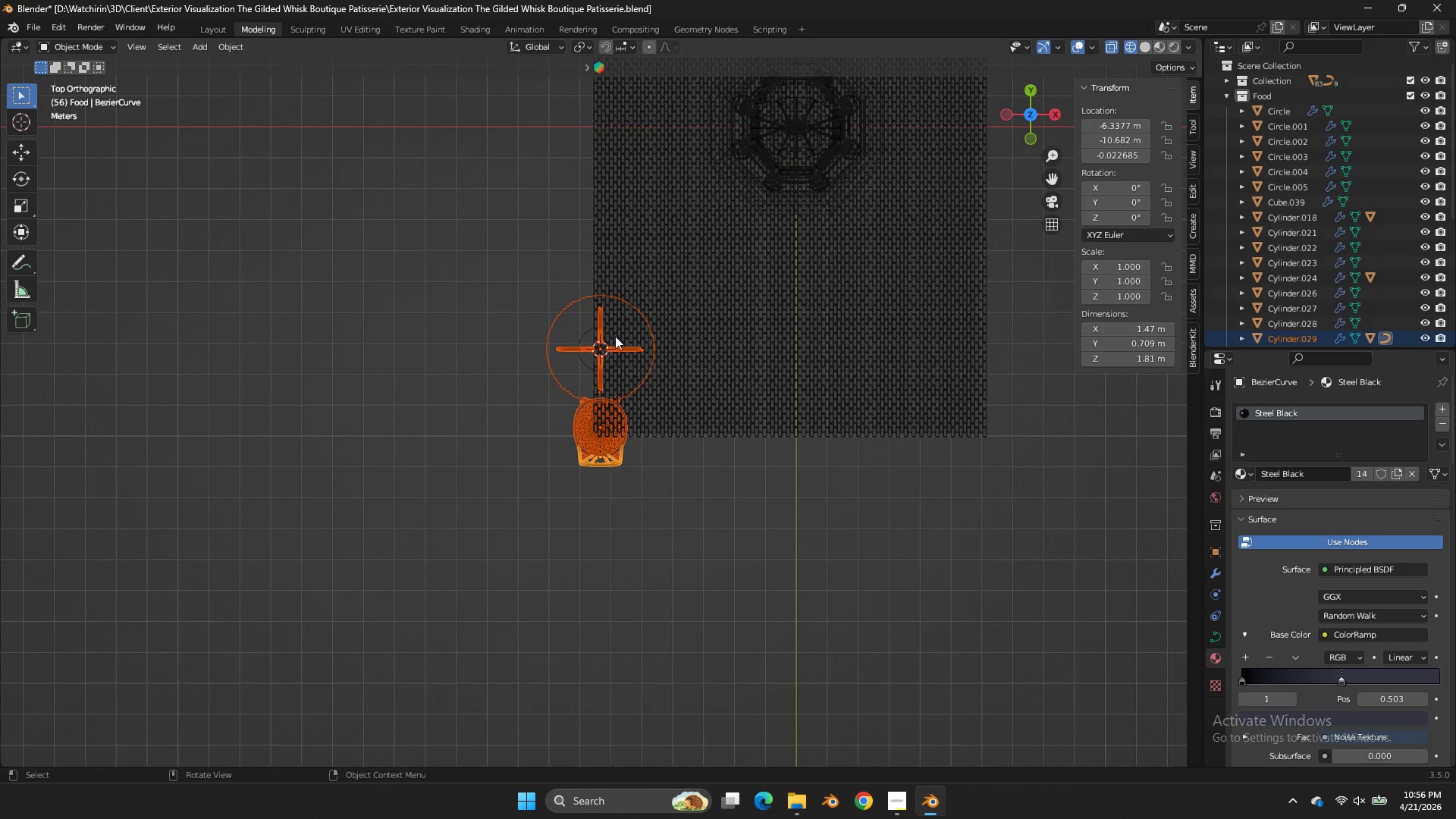 
hold_key(key=ShiftLeft, duration=0.86)
left_click_drag(start_coordinate=[632, 331], to_coordinate=[535, 364])
 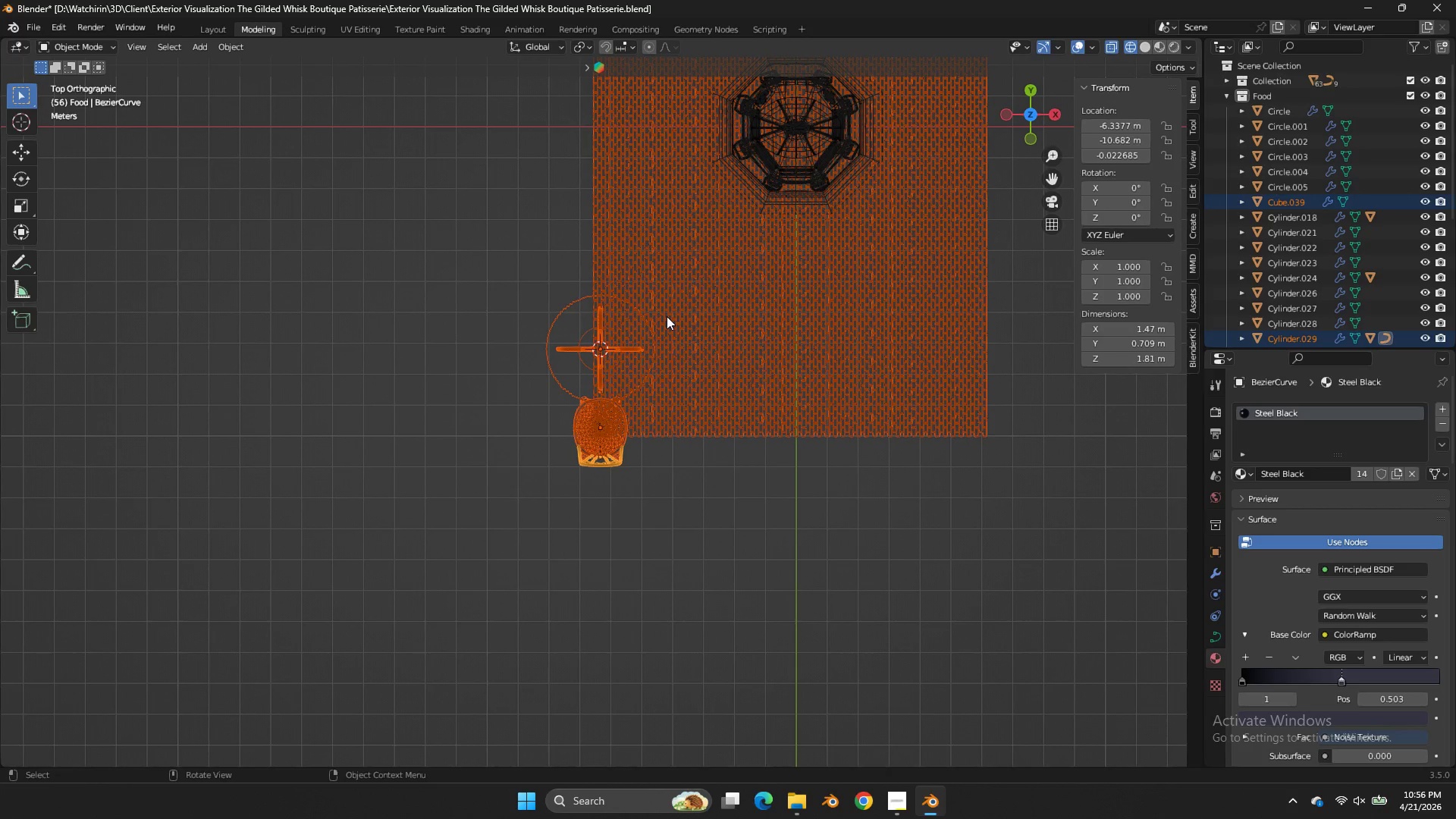 
hold_key(key=ControlLeft, duration=0.66)
left_click_drag(start_coordinate=[658, 214], to_coordinate=[571, 234])
 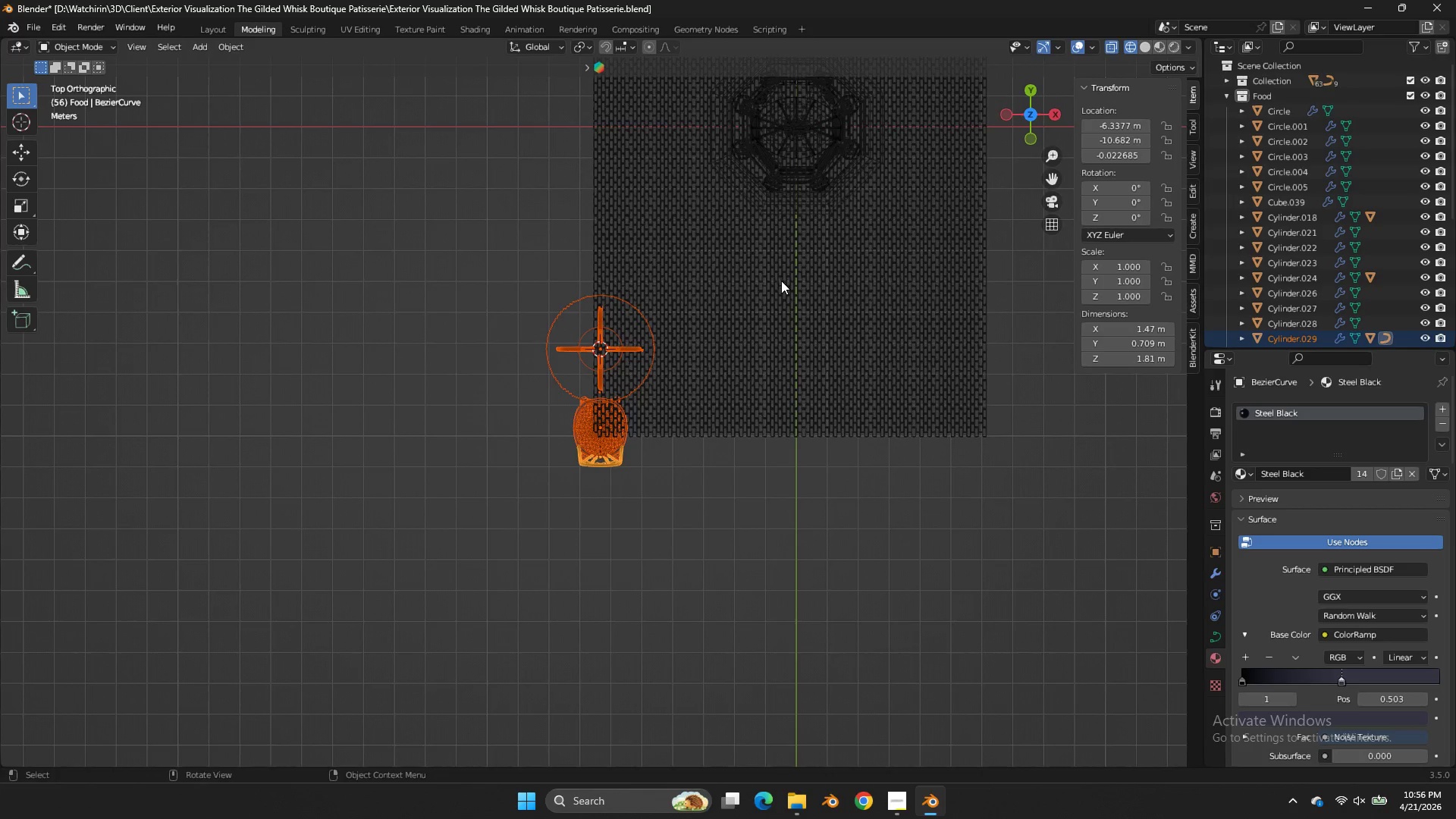 
key(G)
 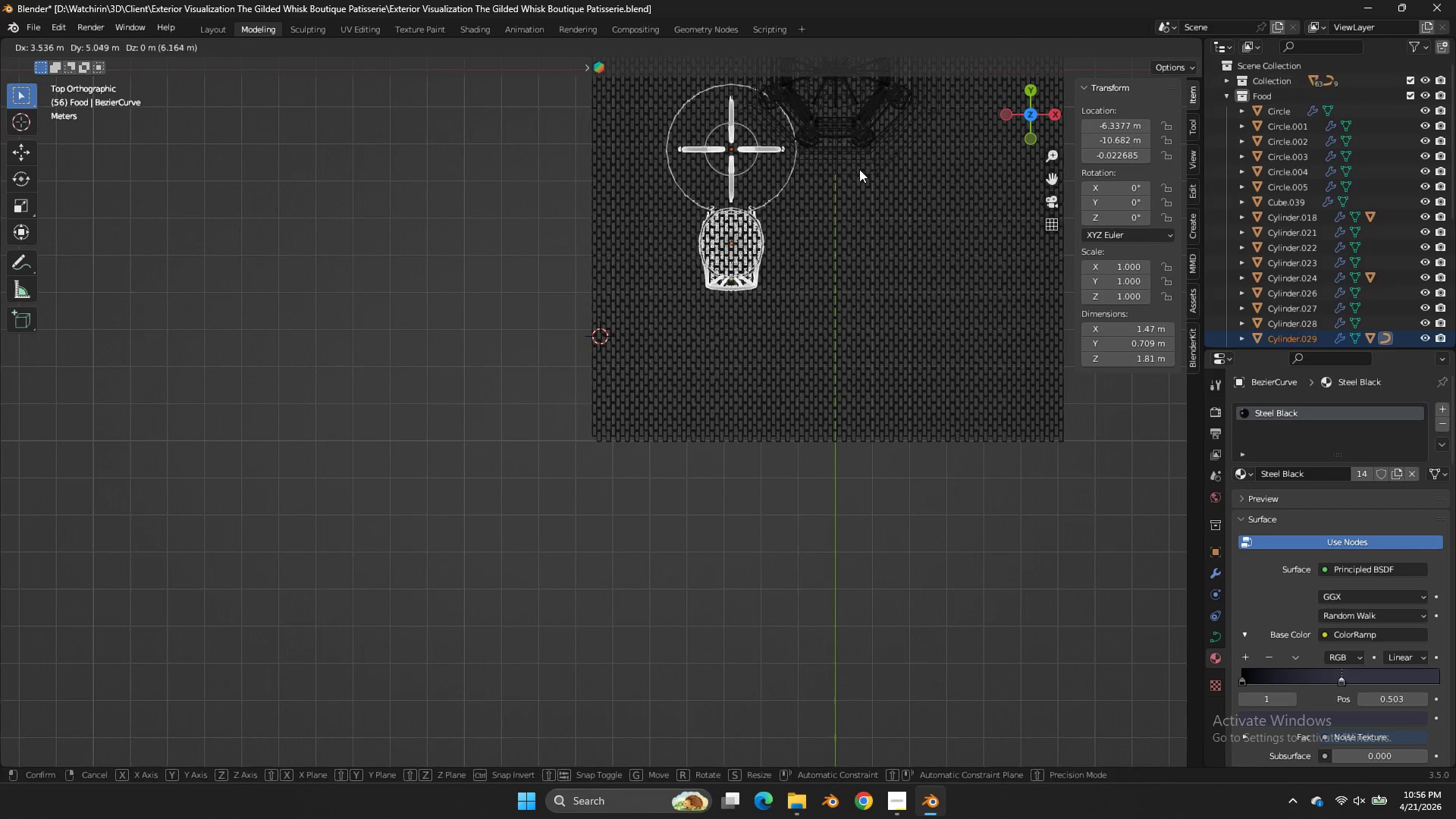 
scroll: coordinate [781, 282], scroll_direction: up, amount: 1.0
 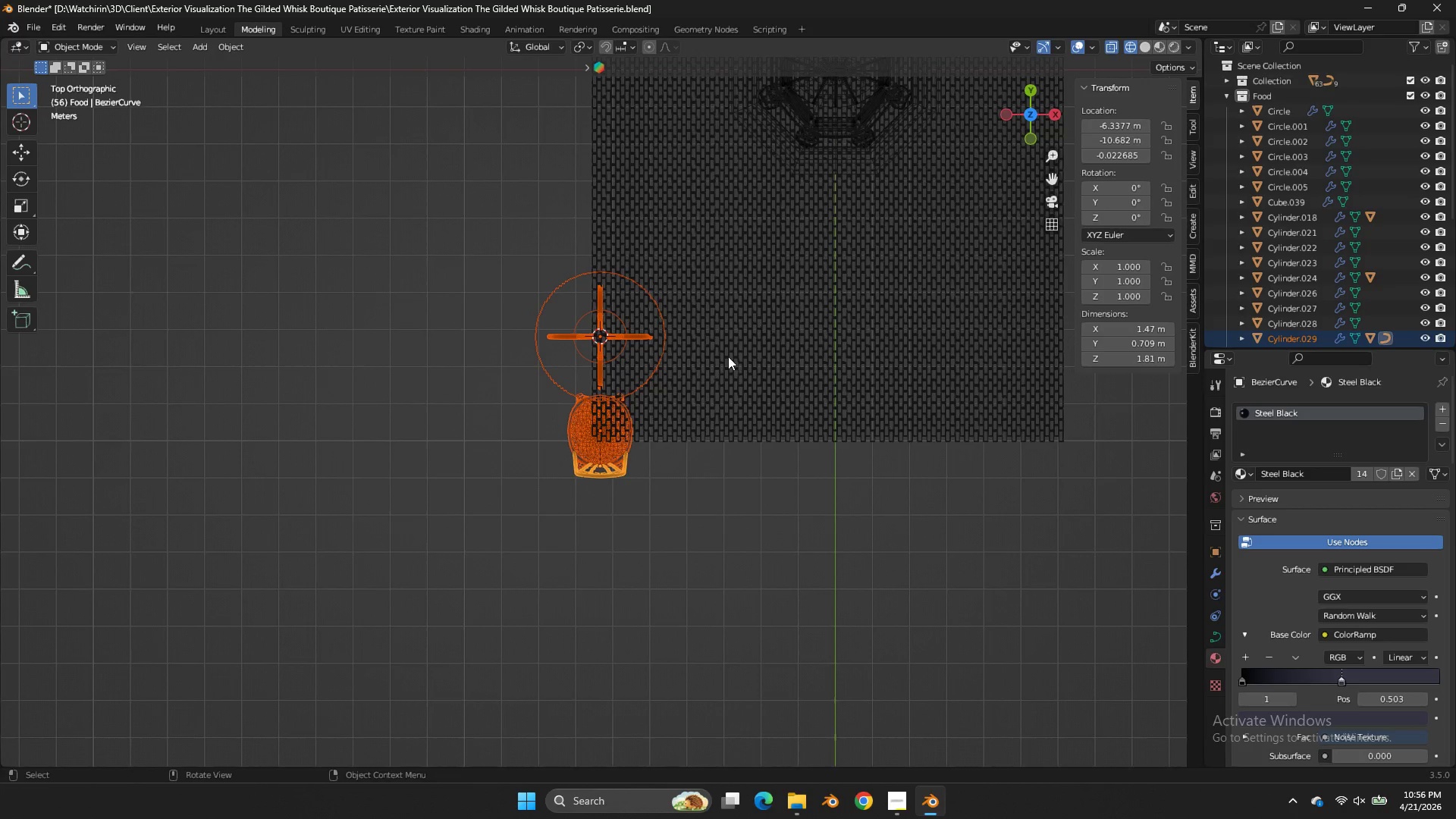 
left_click([859, 169])
 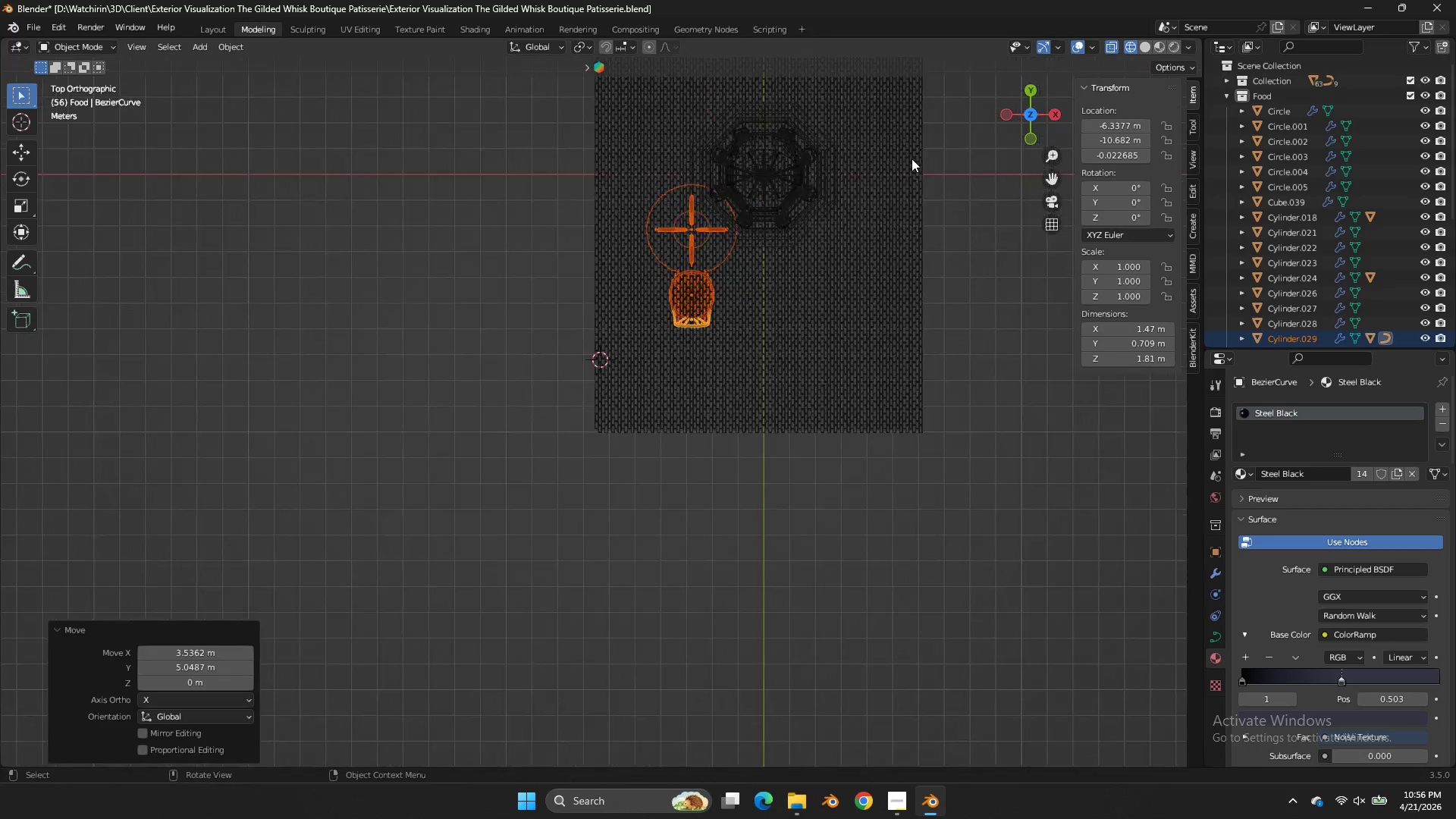 
scroll: coordinate [911, 158], scroll_direction: down, amount: 3.0
 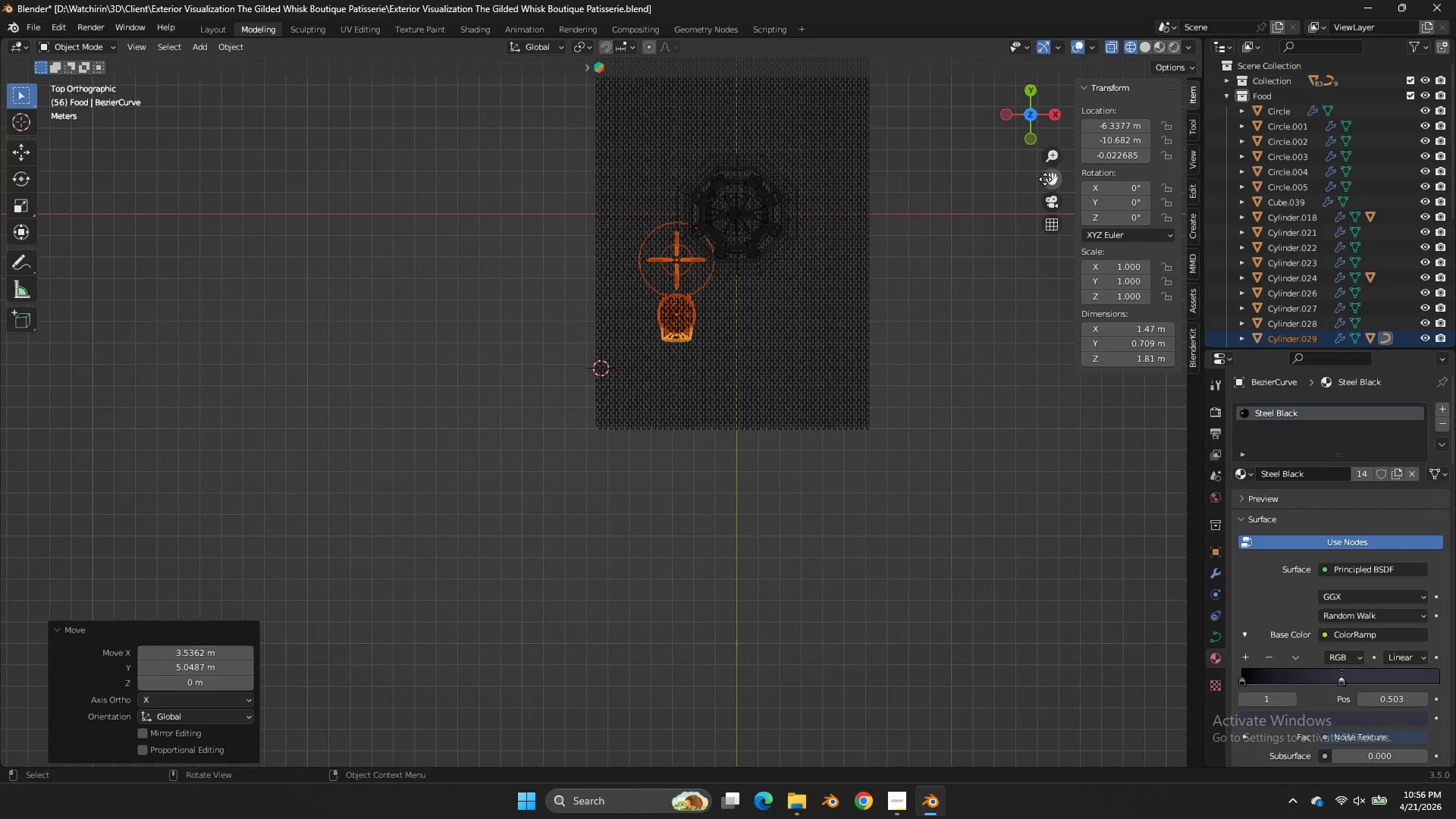 
left_click_drag(start_coordinate=[1045, 179], to_coordinate=[917, 381])
 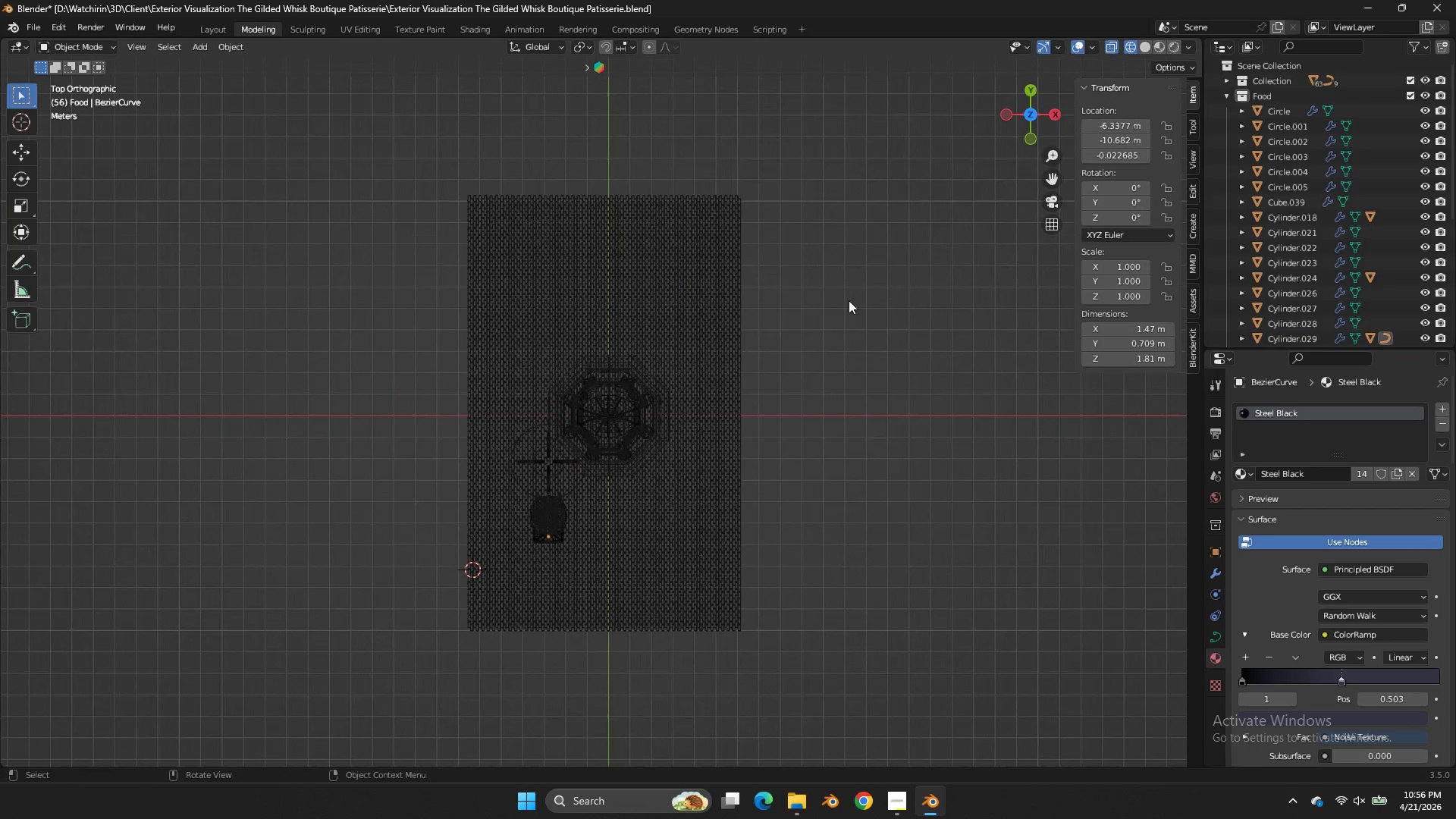 
key(G)
 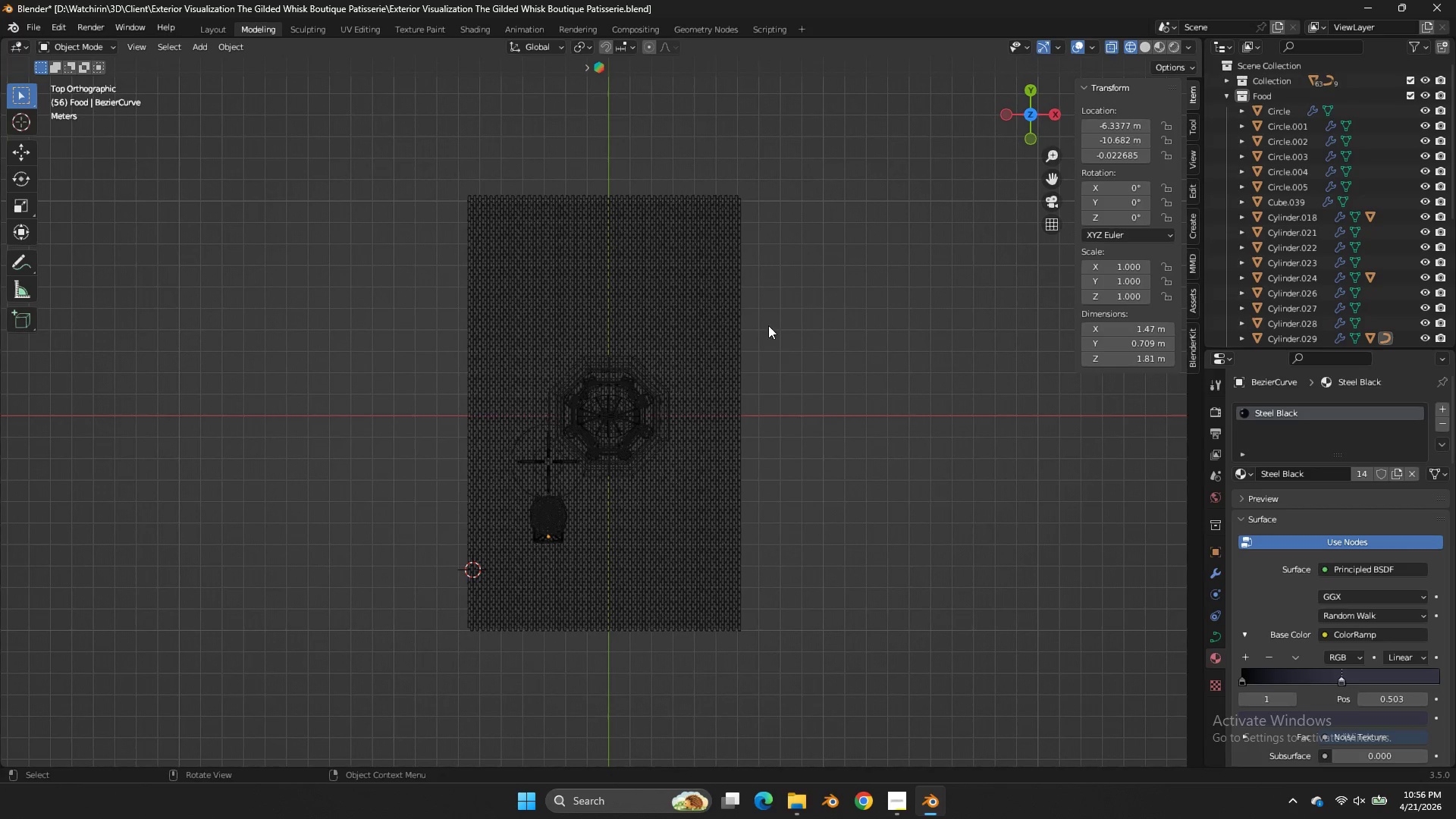 
key(Control+Z)
 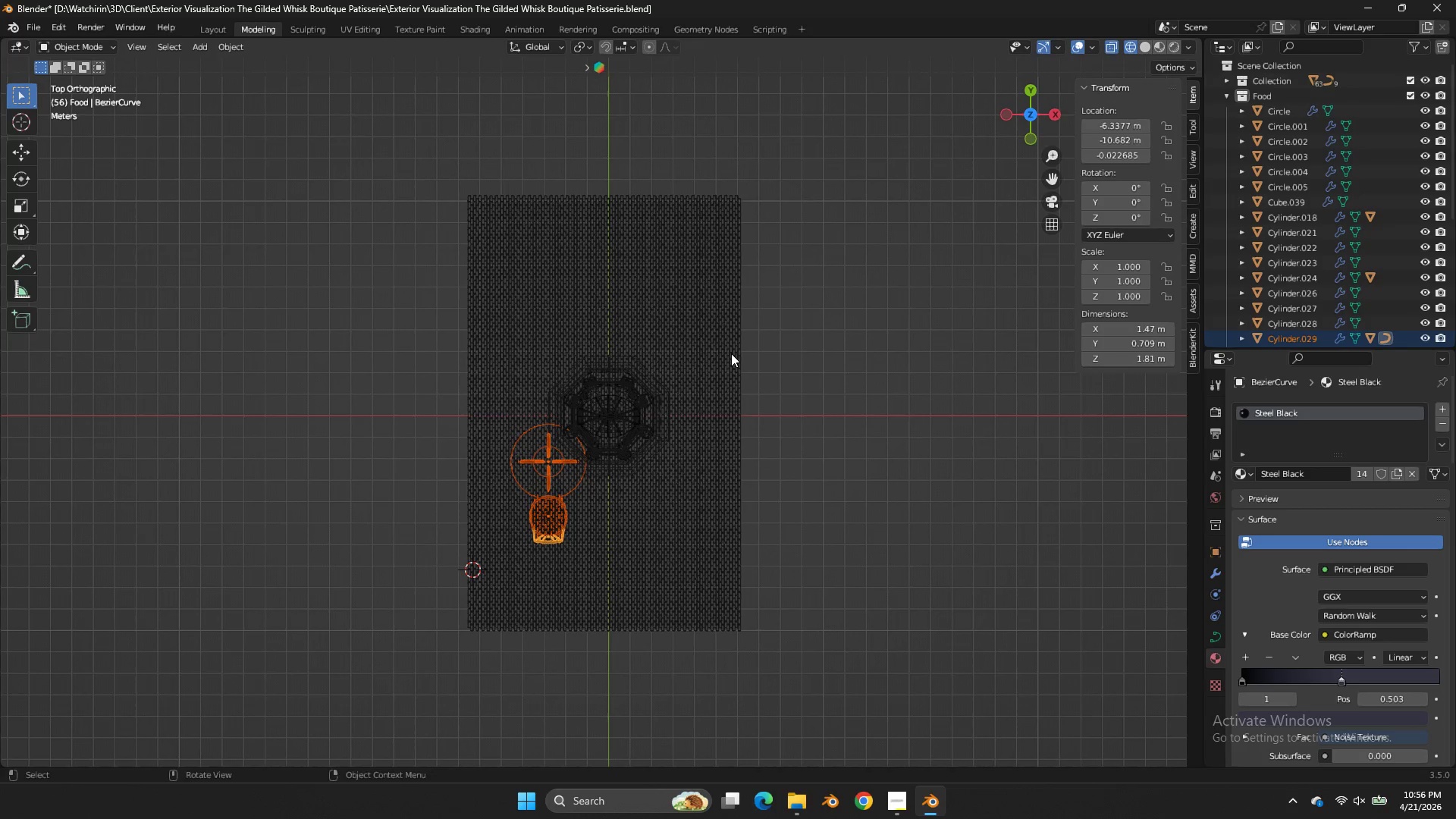 
key(G)
 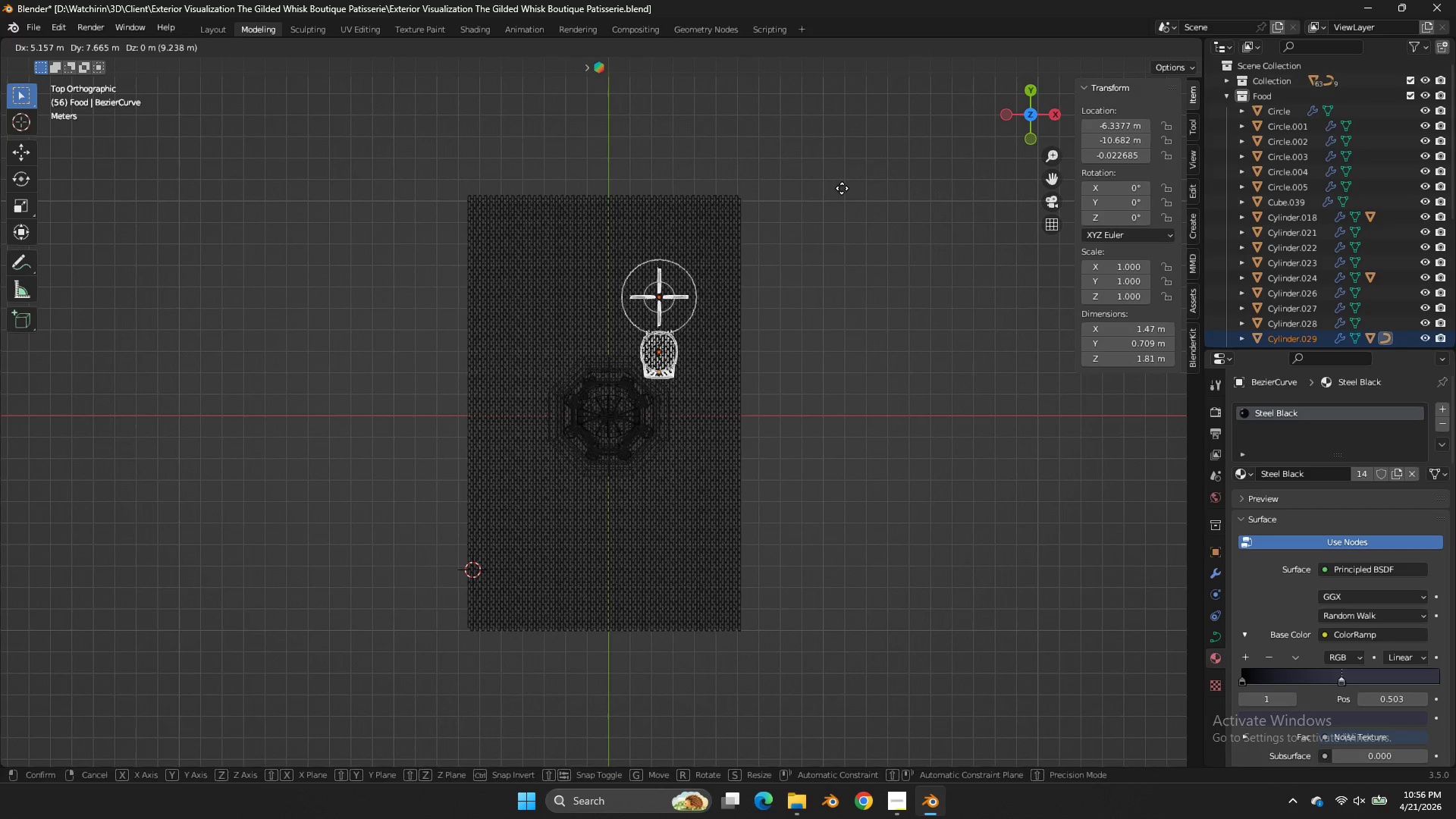 
left_click([842, 188])
 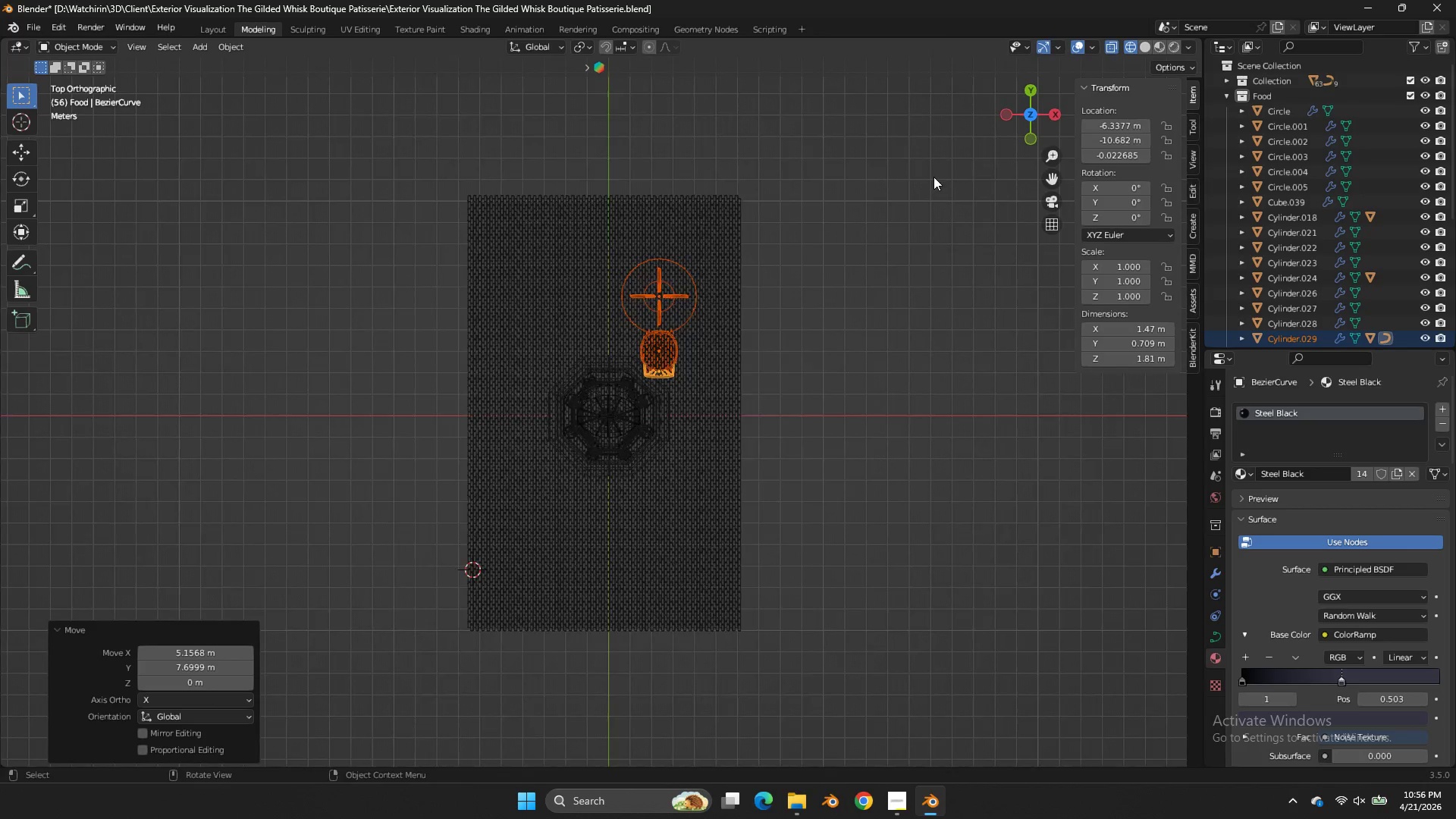 
key(Z)
 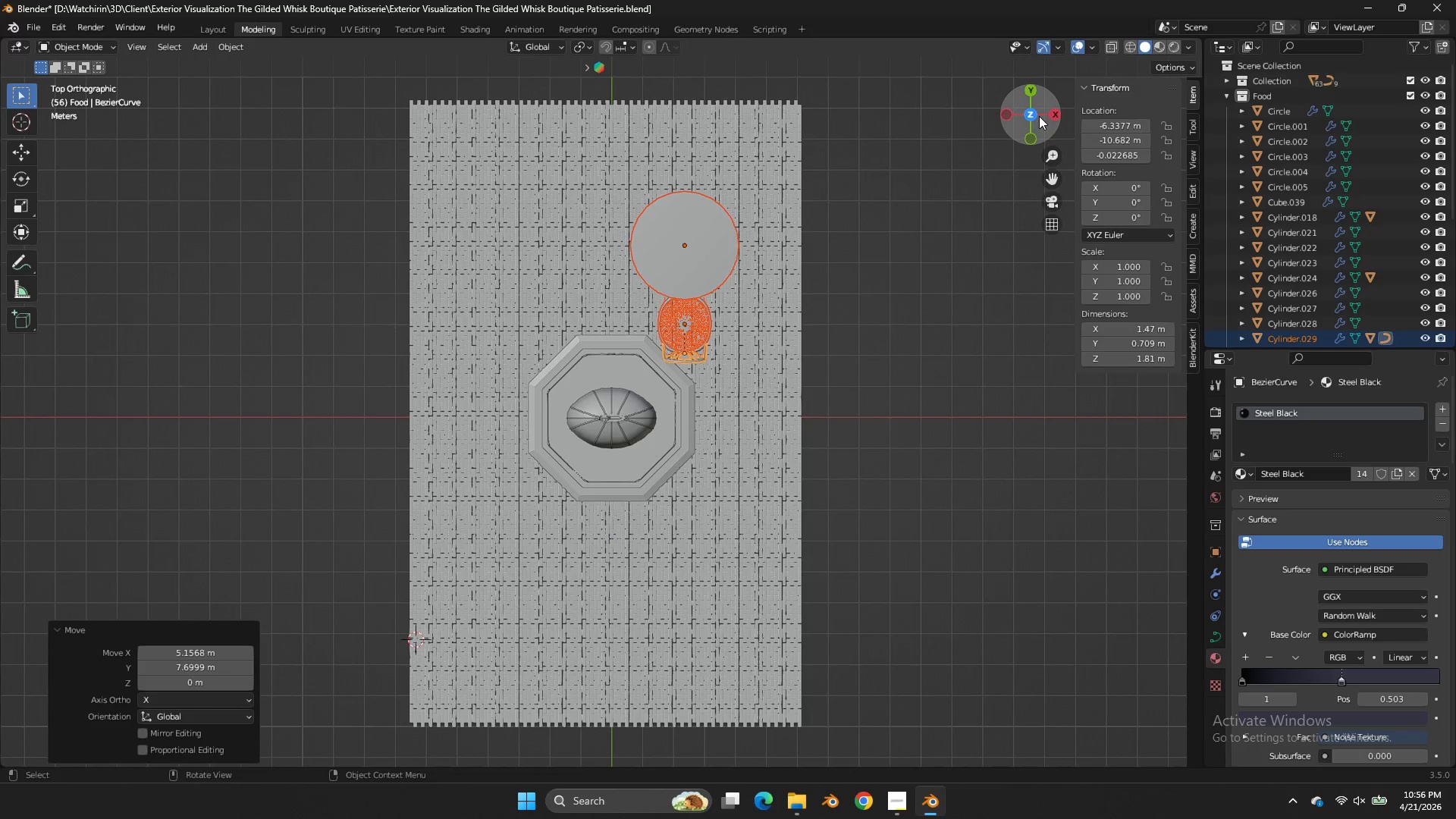 
scroll: coordinate [944, 169], scroll_direction: up, amount: 2.0
 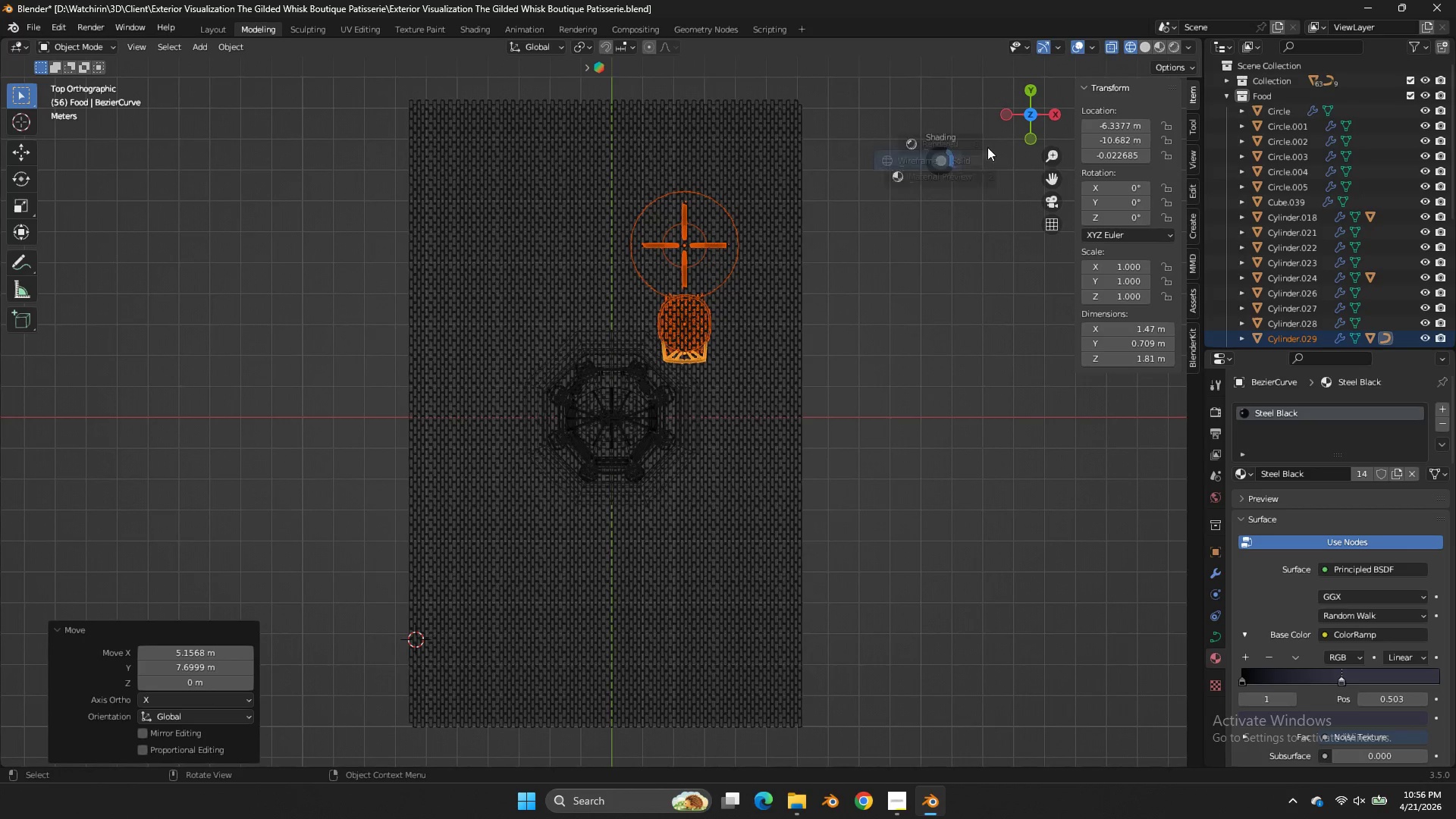 
left_click_drag(start_coordinate=[1039, 116], to_coordinate=[700, 680])
 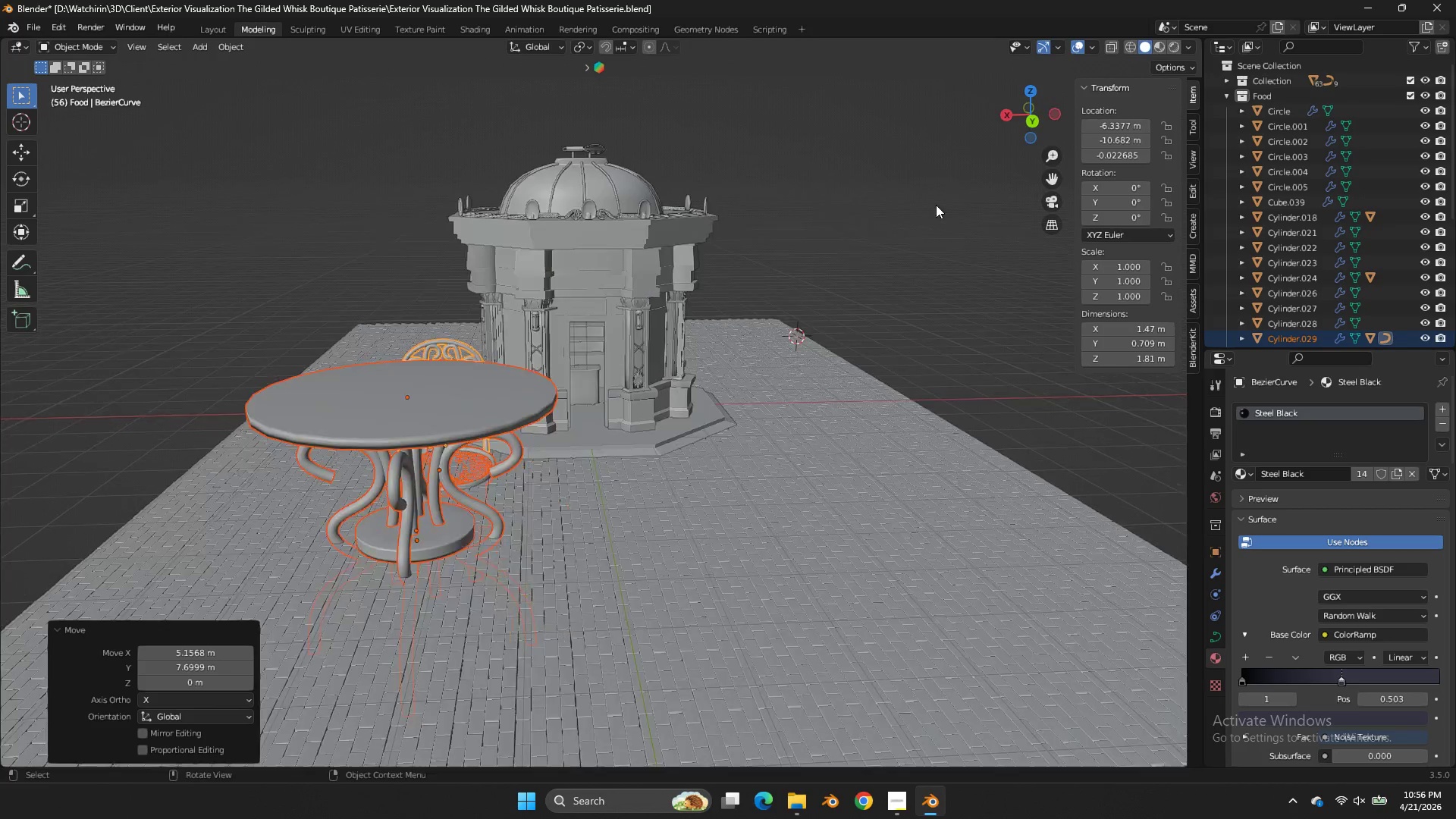 
scroll: coordinate [936, 205], scroll_direction: up, amount: 4.0
 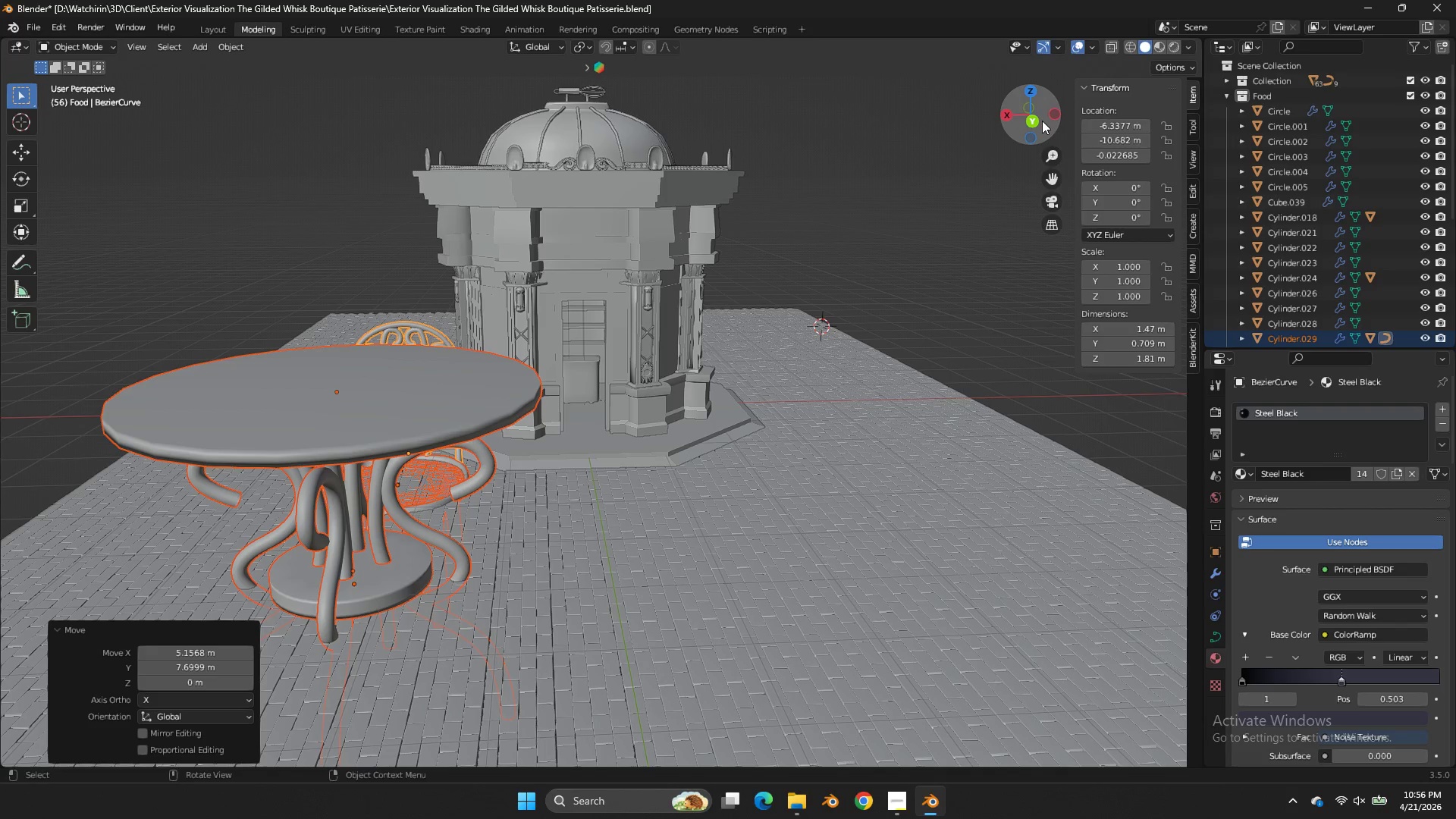 
left_click([1039, 121])
 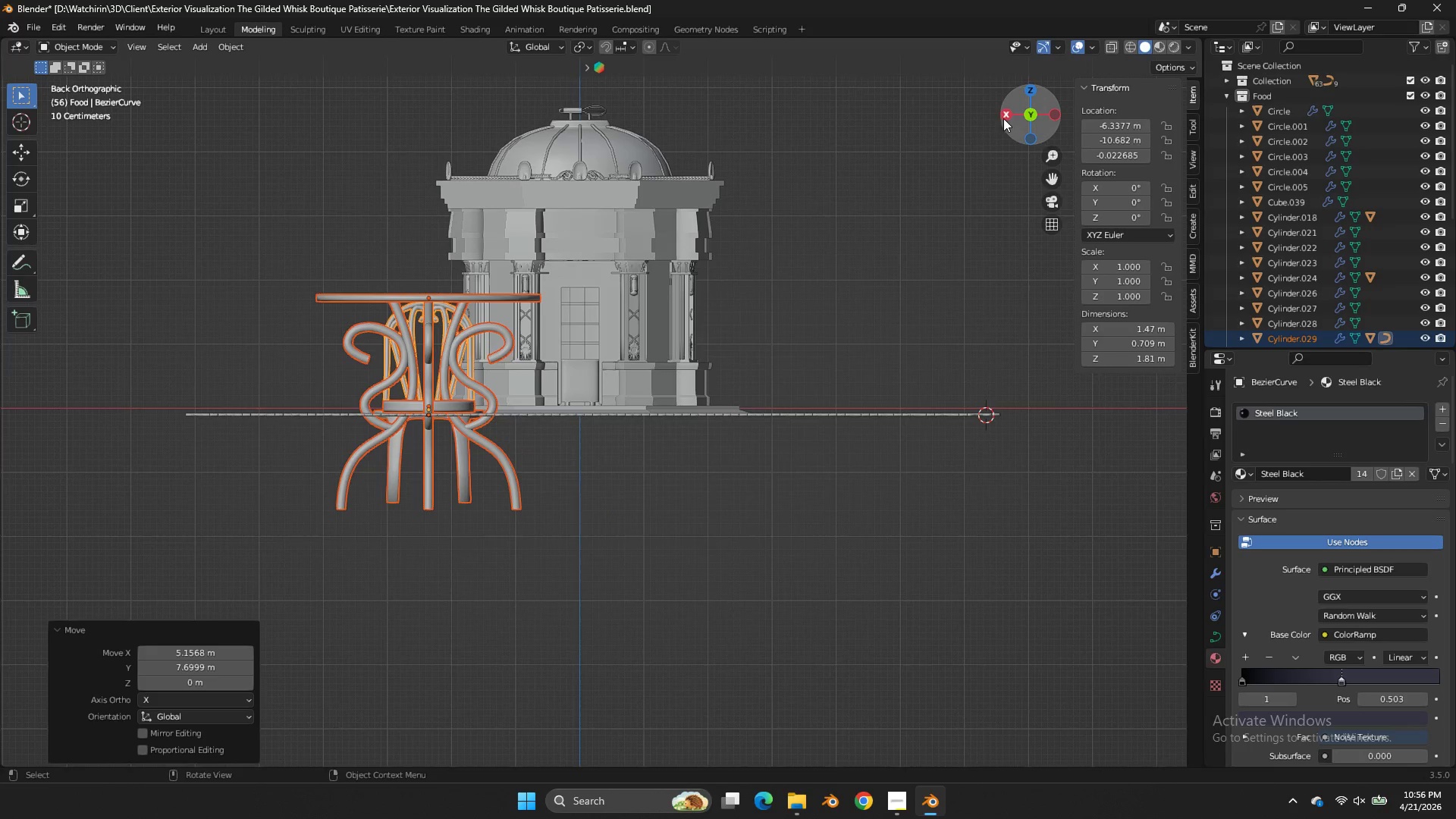 
double_click([1003, 118])
 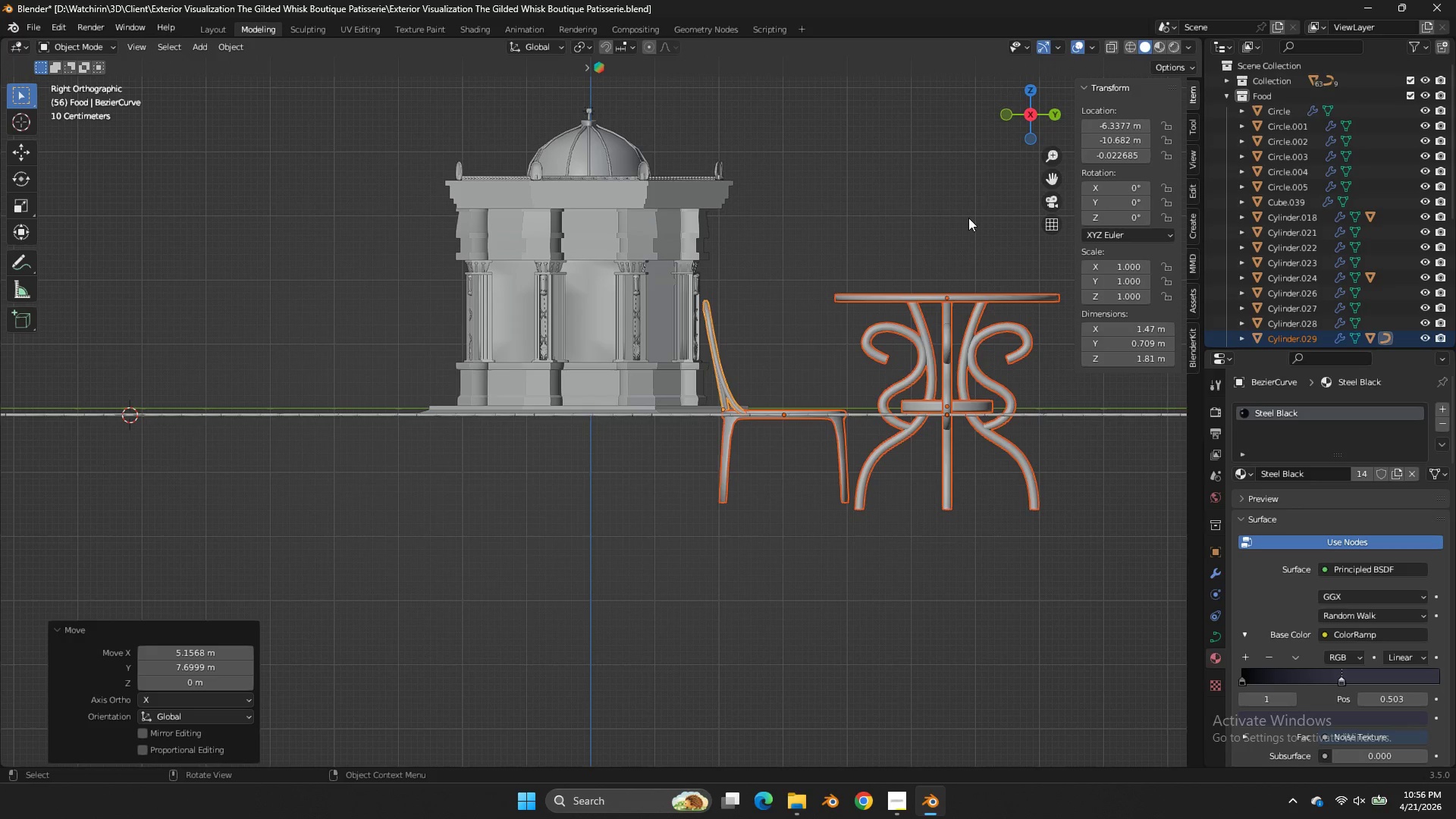 
key(S)
 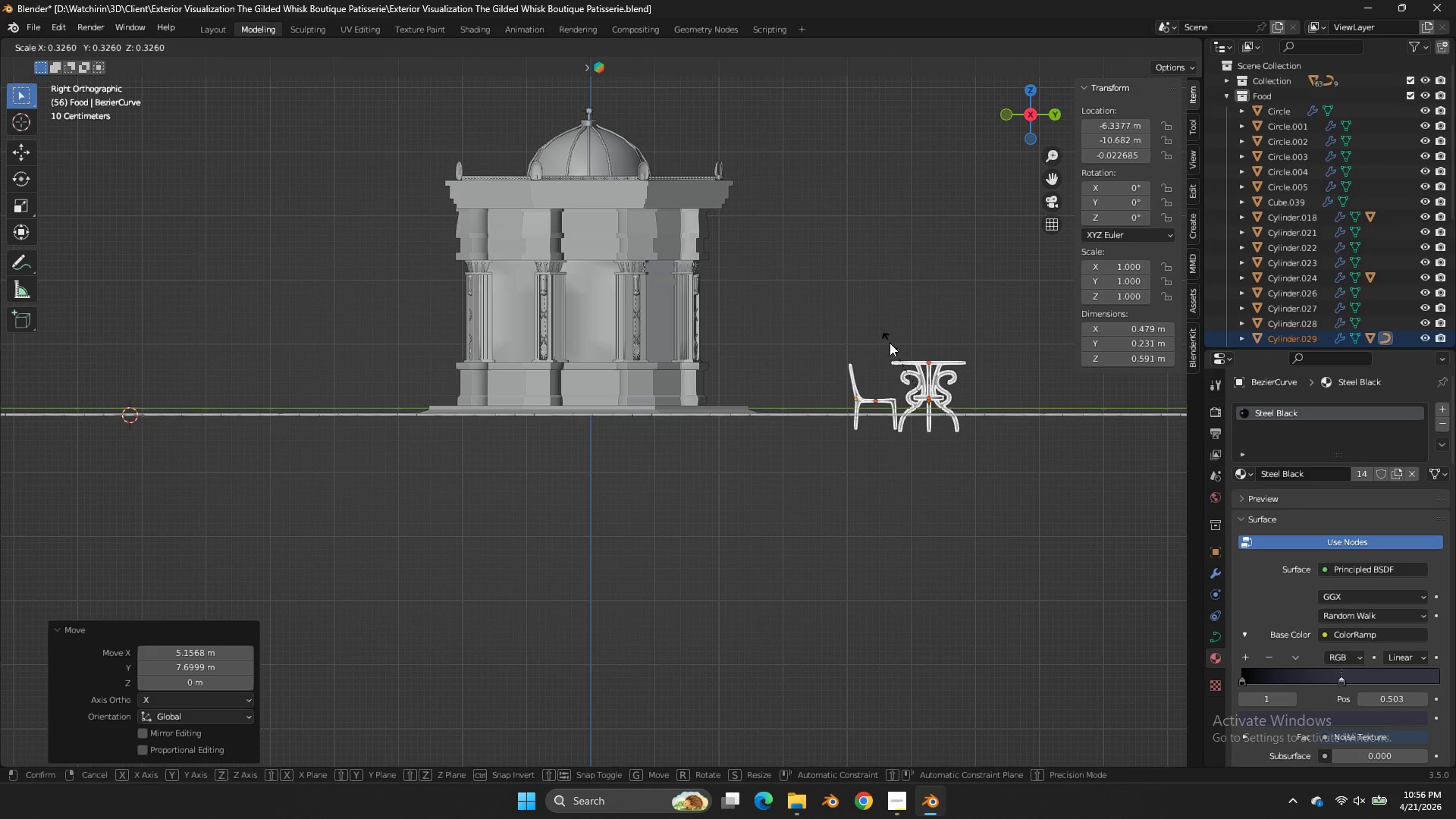 
left_click([890, 343])
 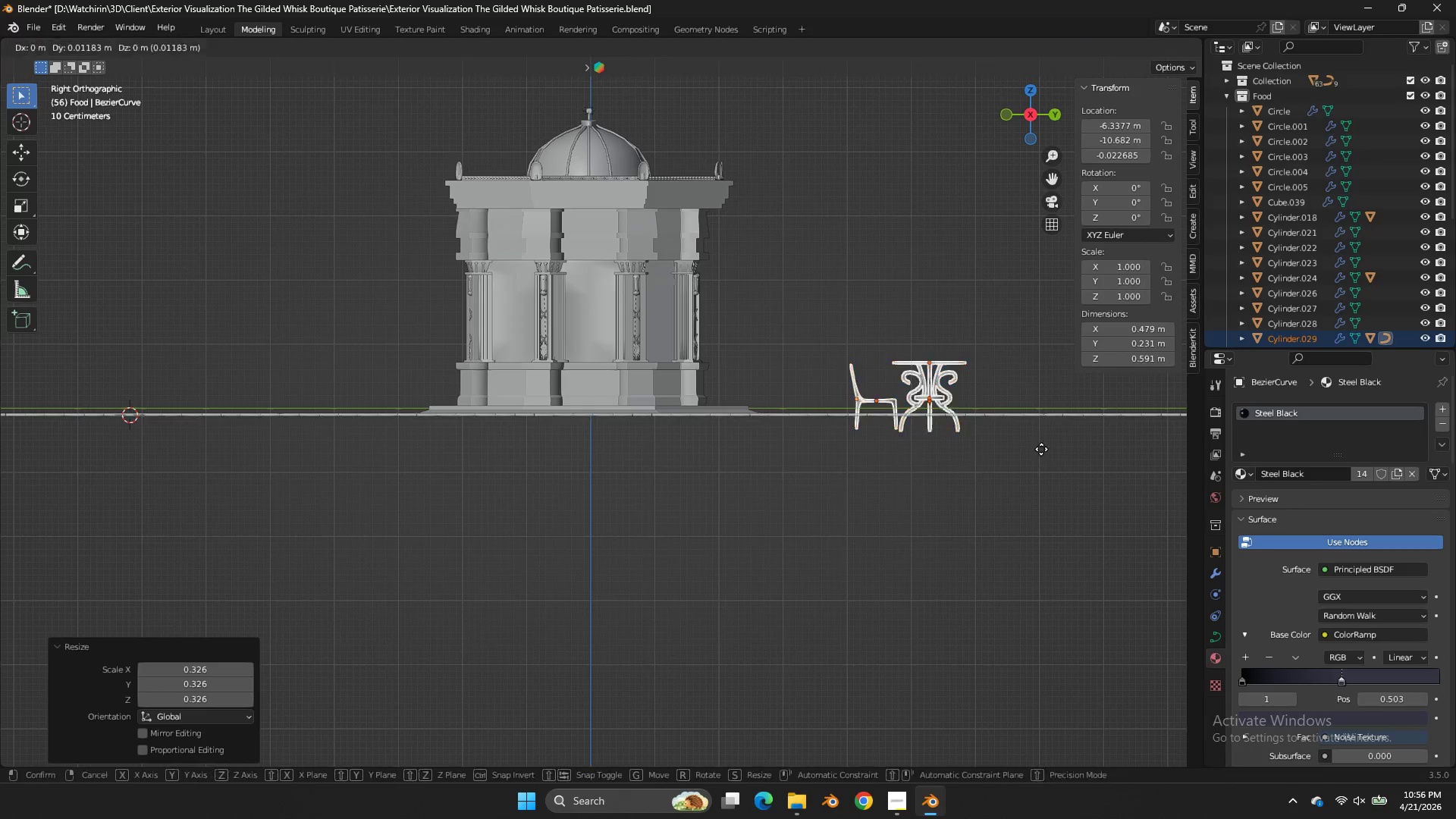 
type(gz)
 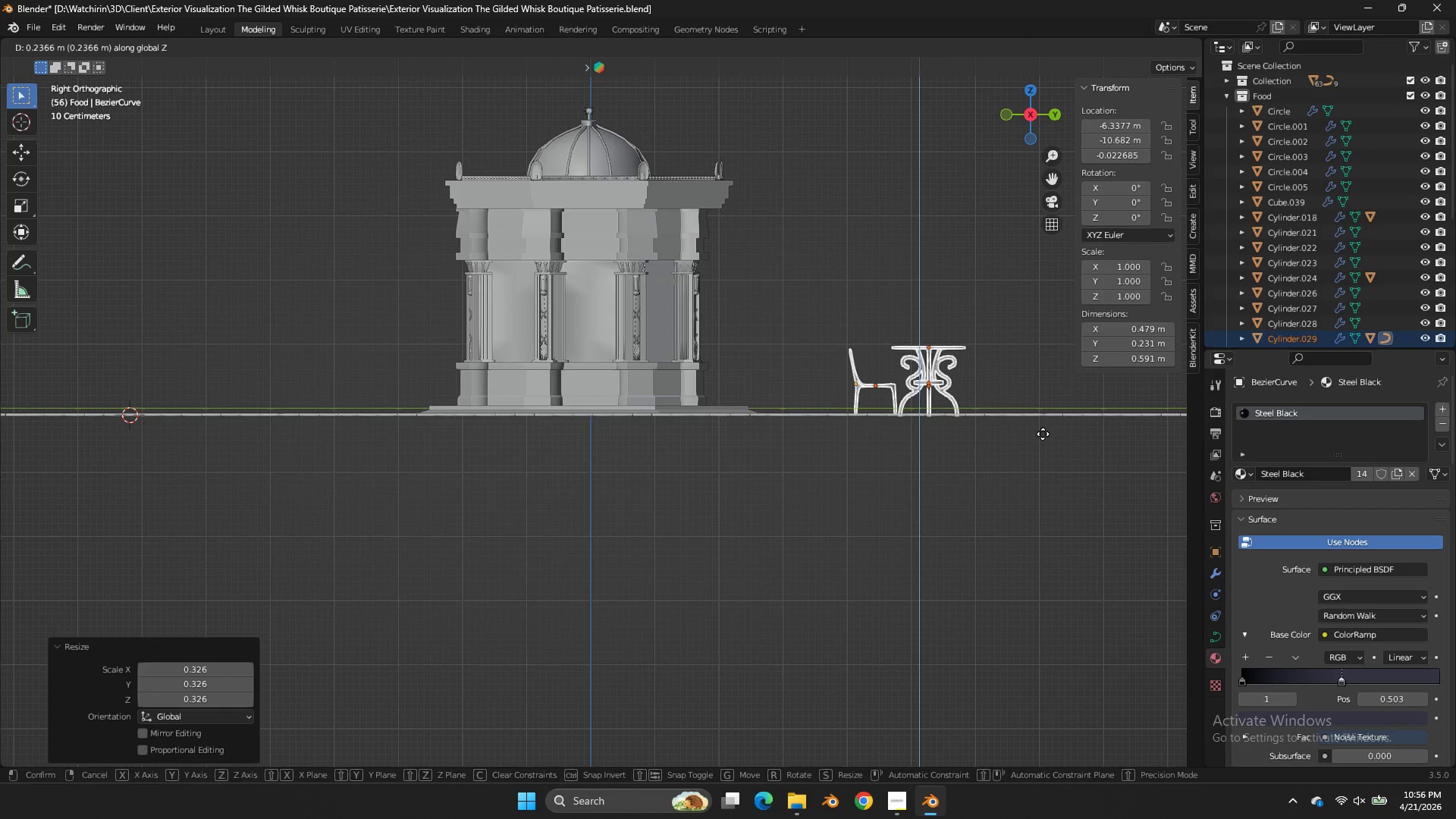 
left_click([1043, 434])
 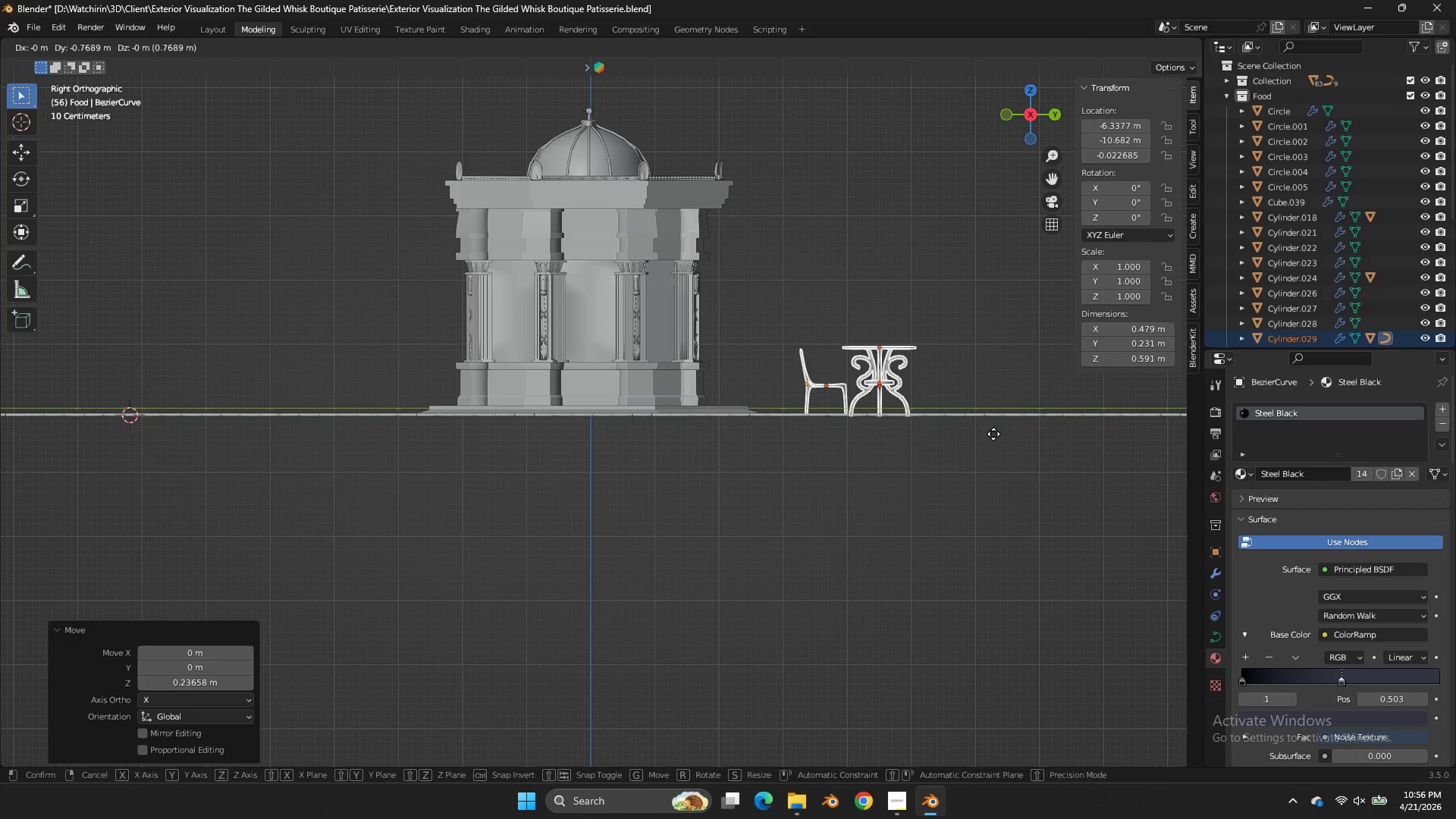 
double_click([1043, 434])
 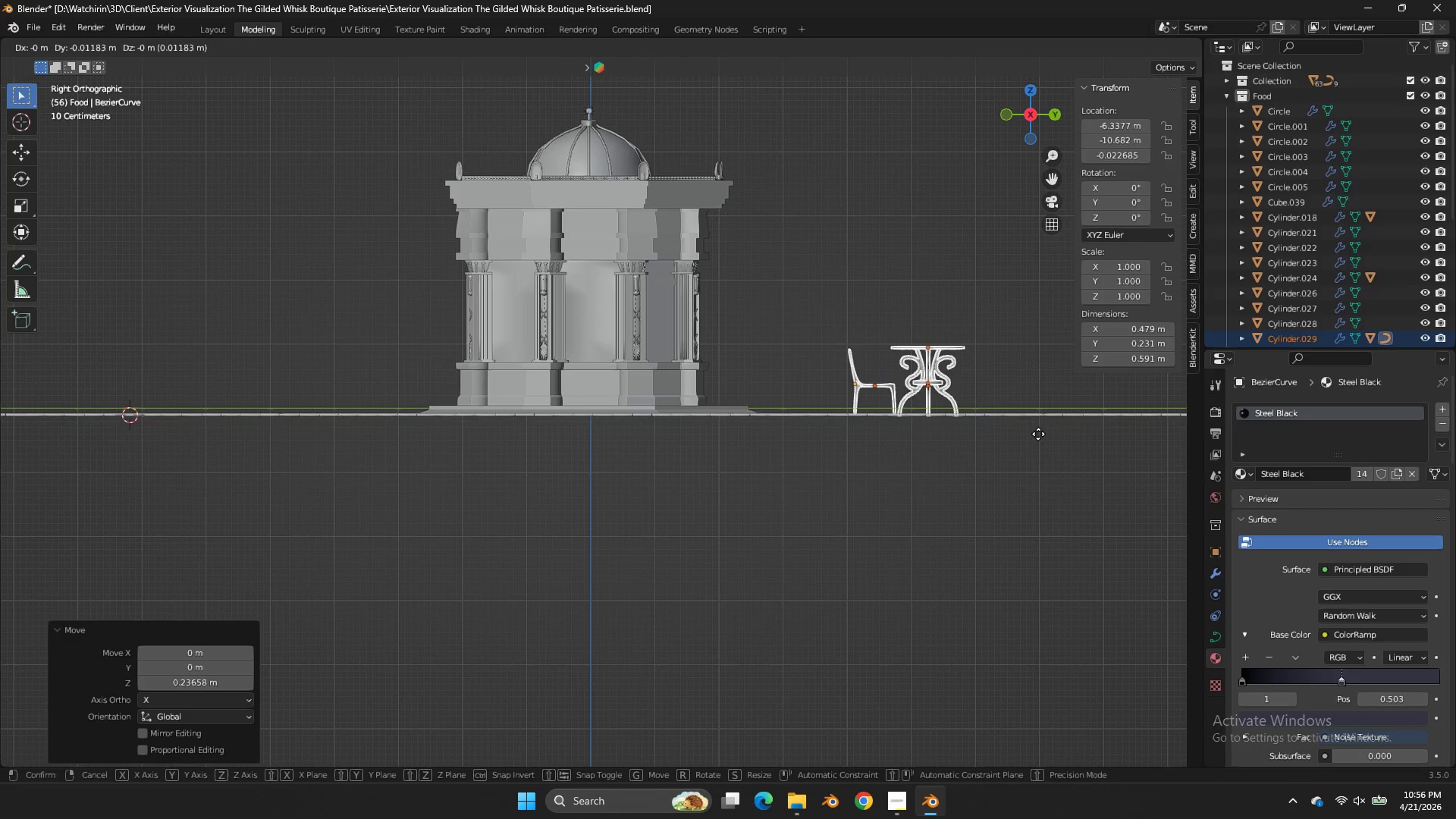 
key(G)
 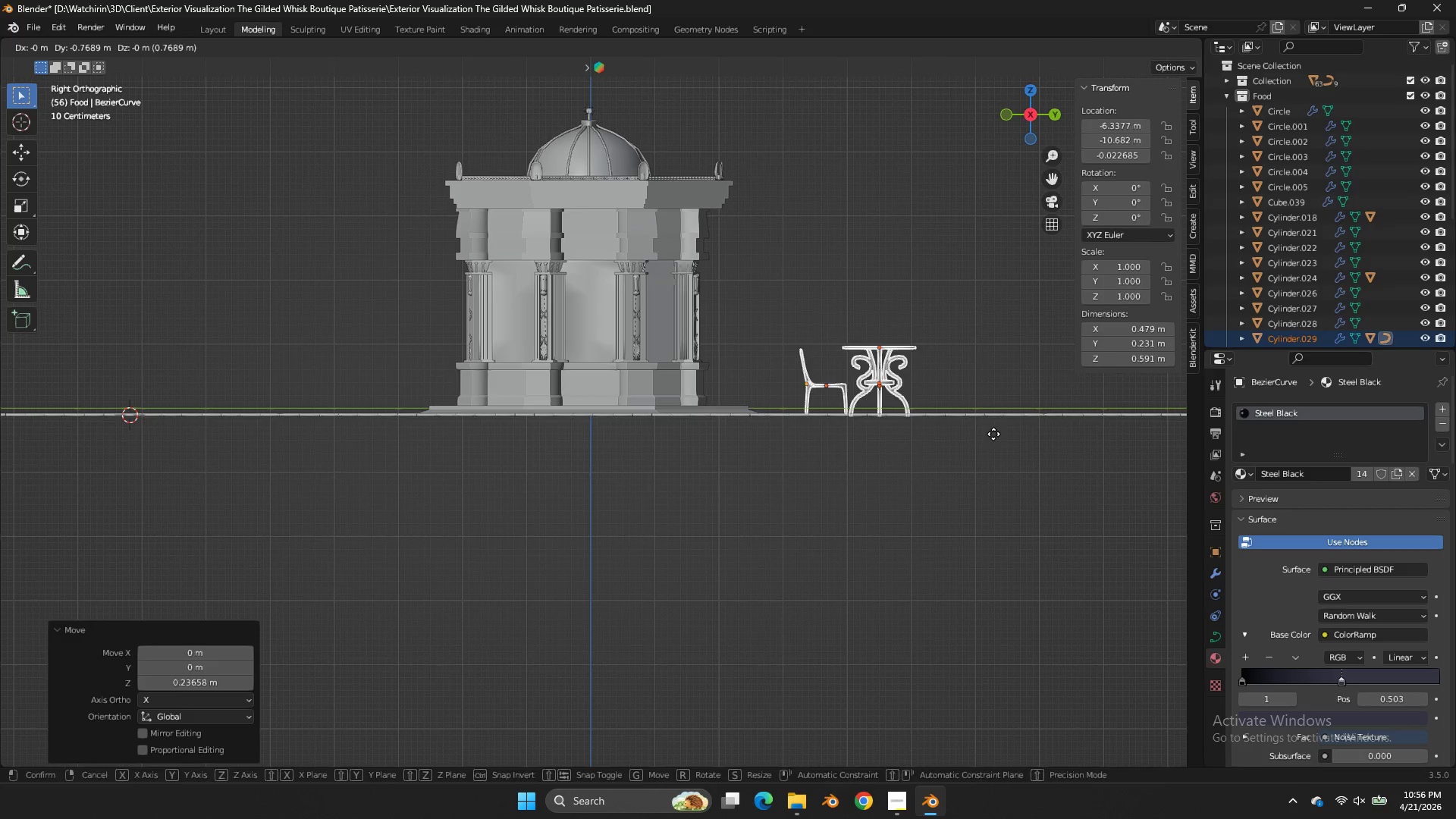 
double_click([993, 434])
 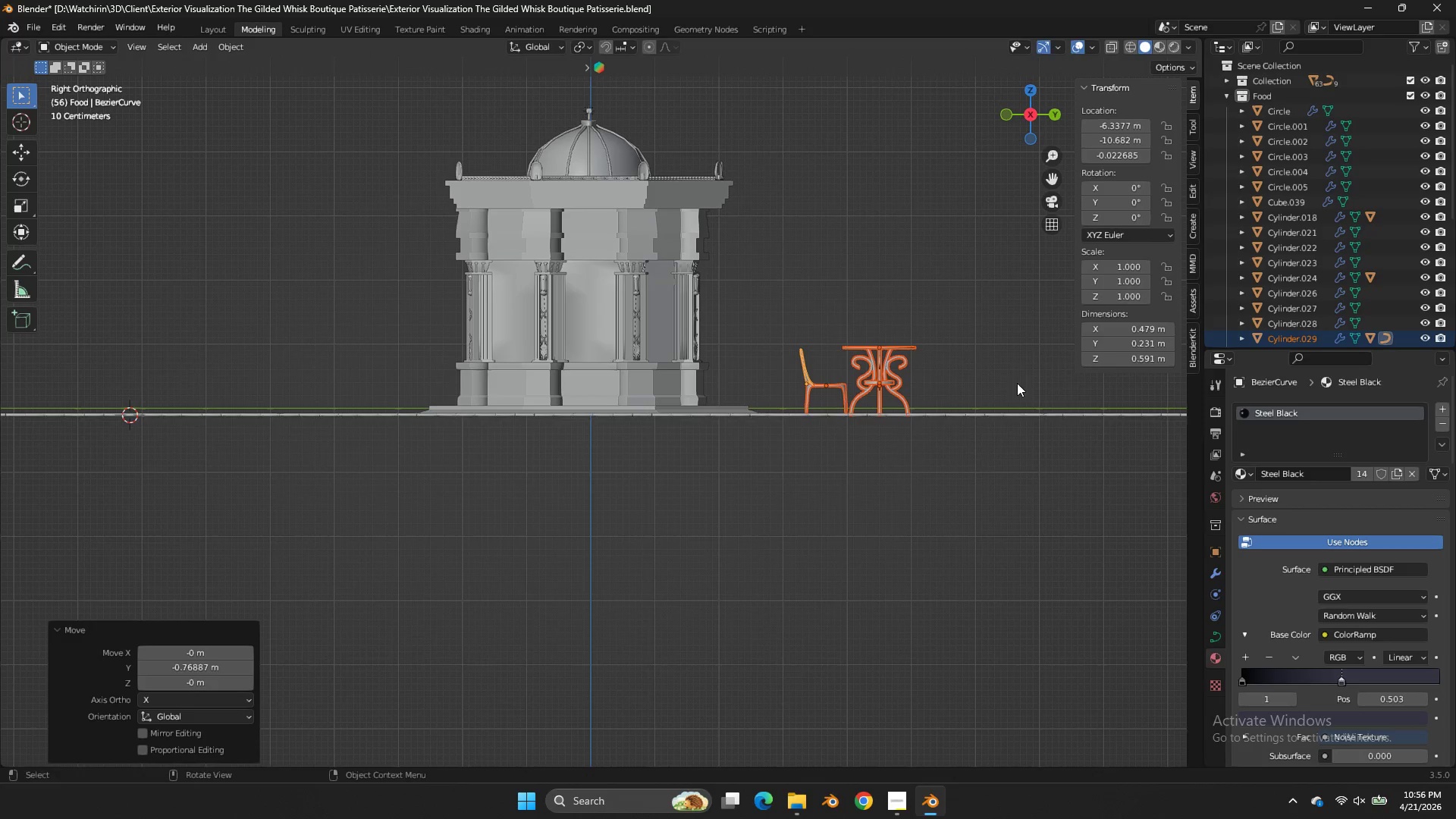 
triple_click([993, 434])
 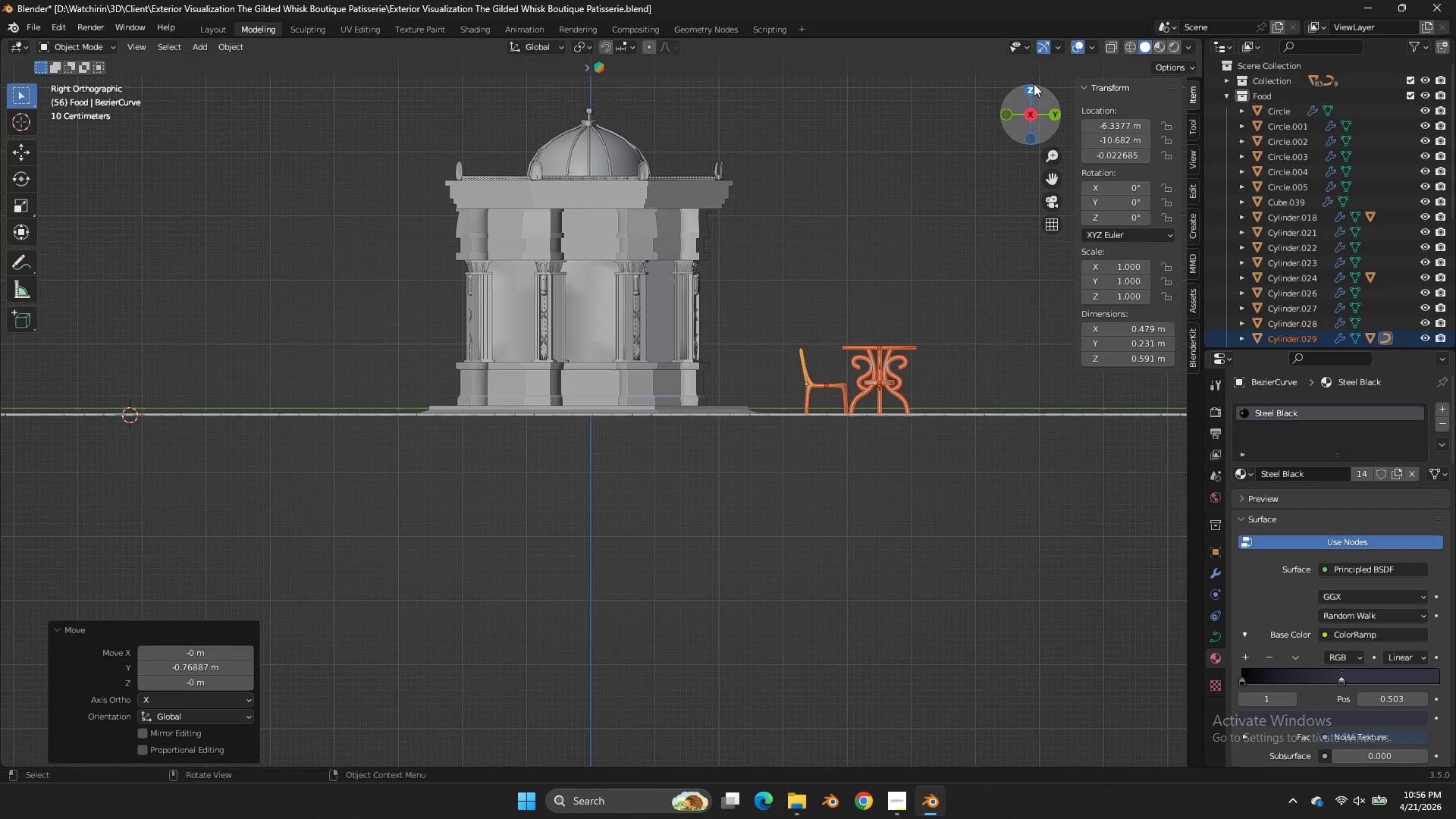 
double_click([1034, 83])
 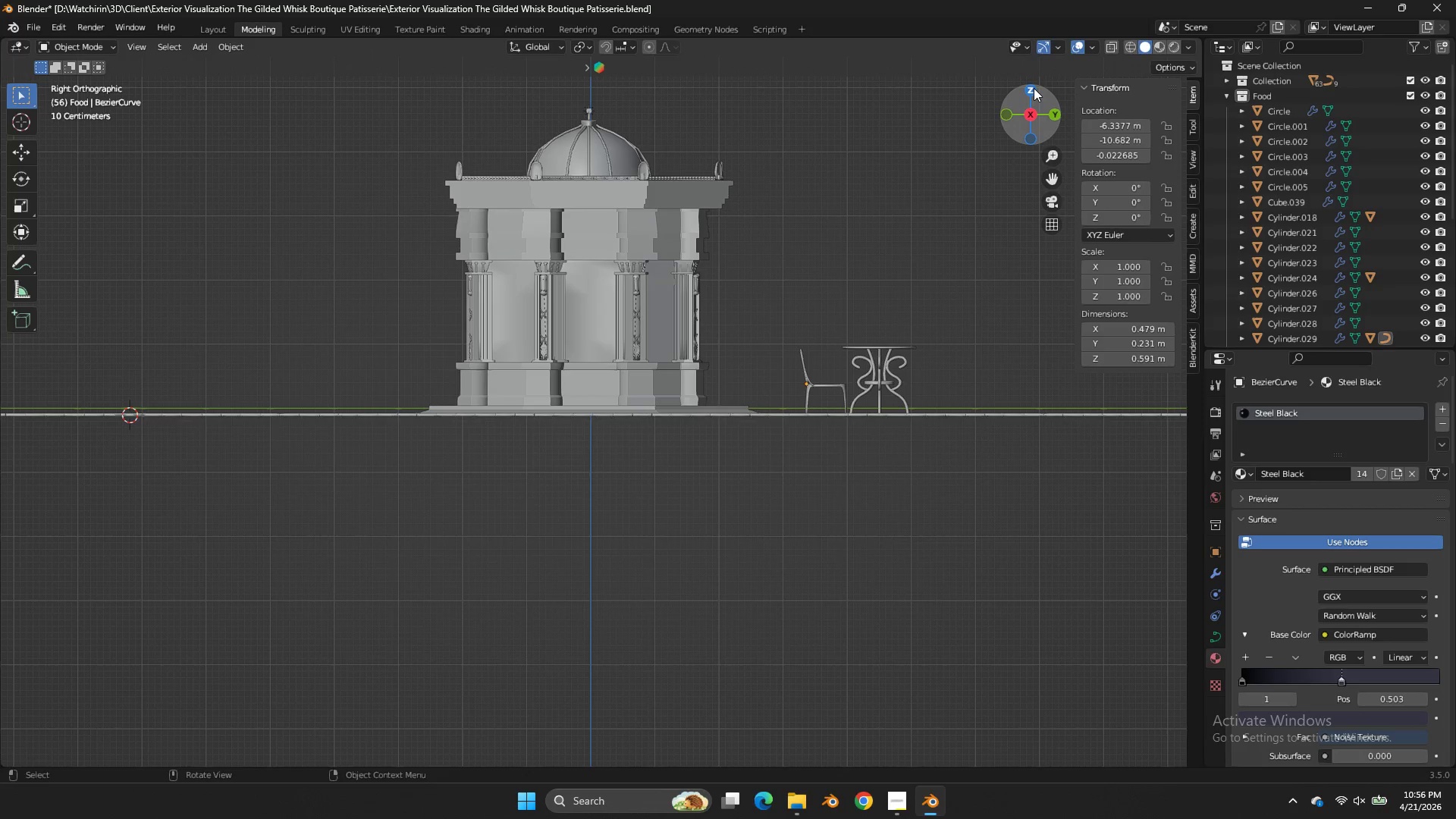 
key(Control+Z)
 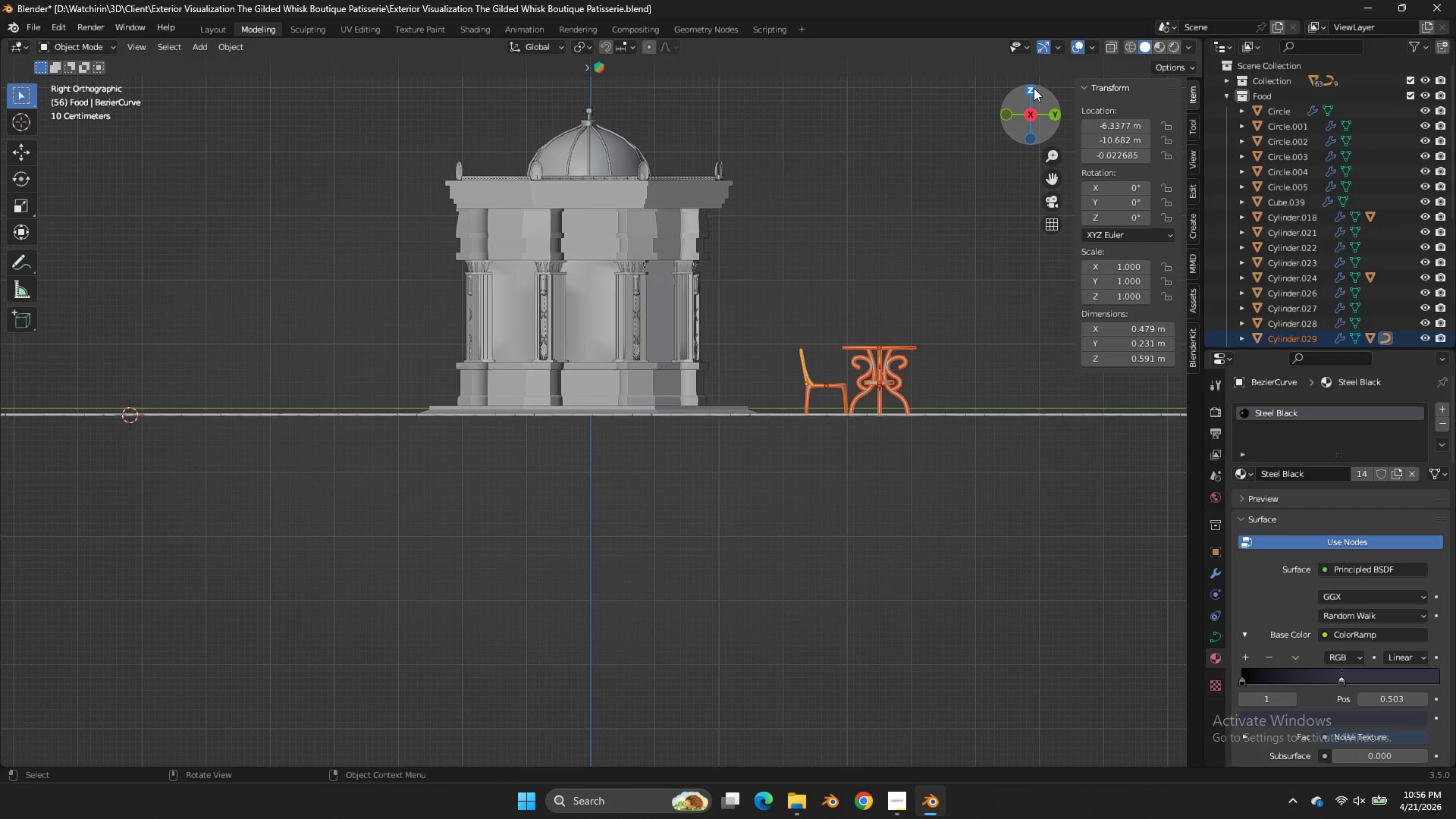 
left_click([1034, 88])
 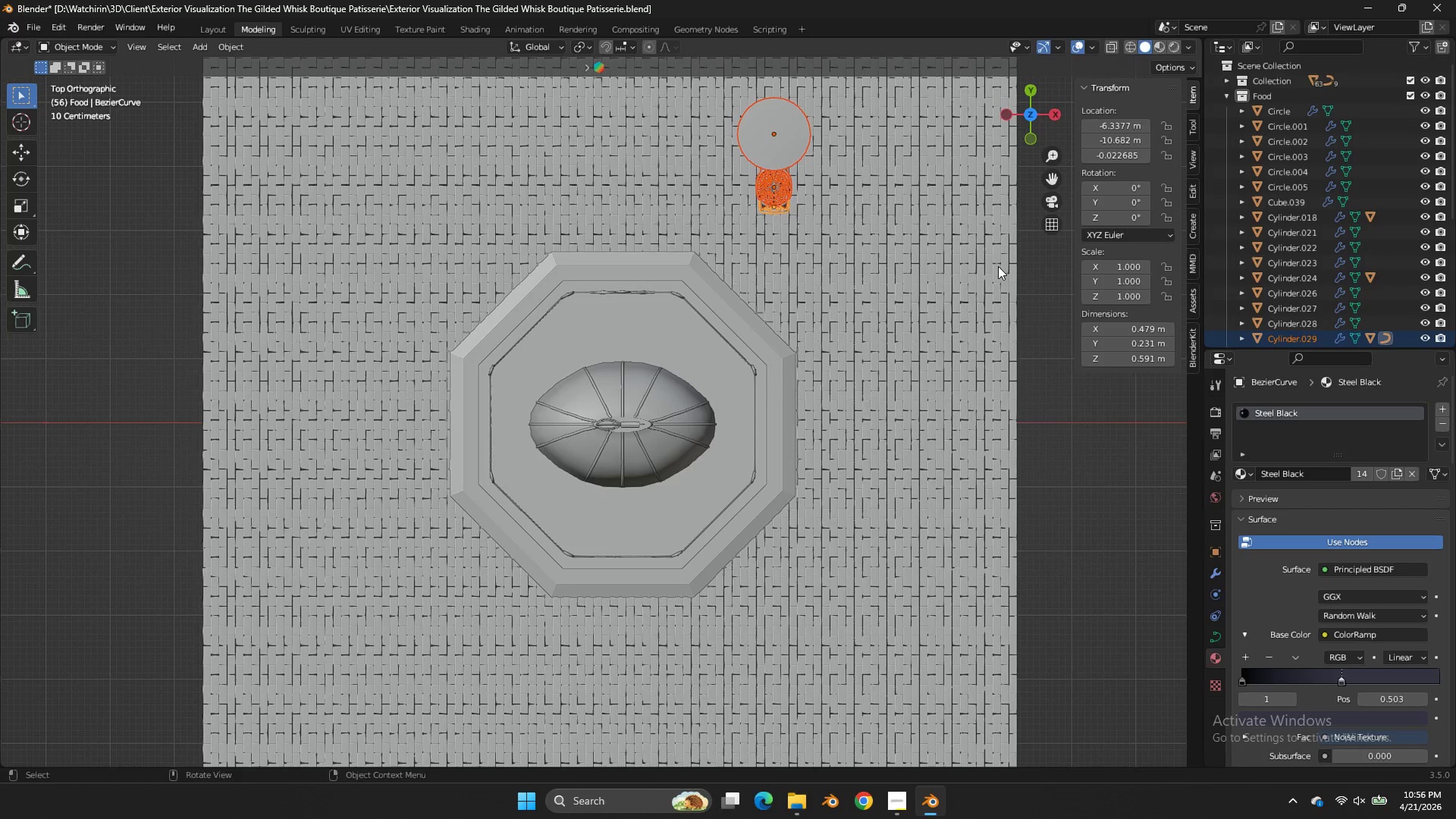 
key(R)
 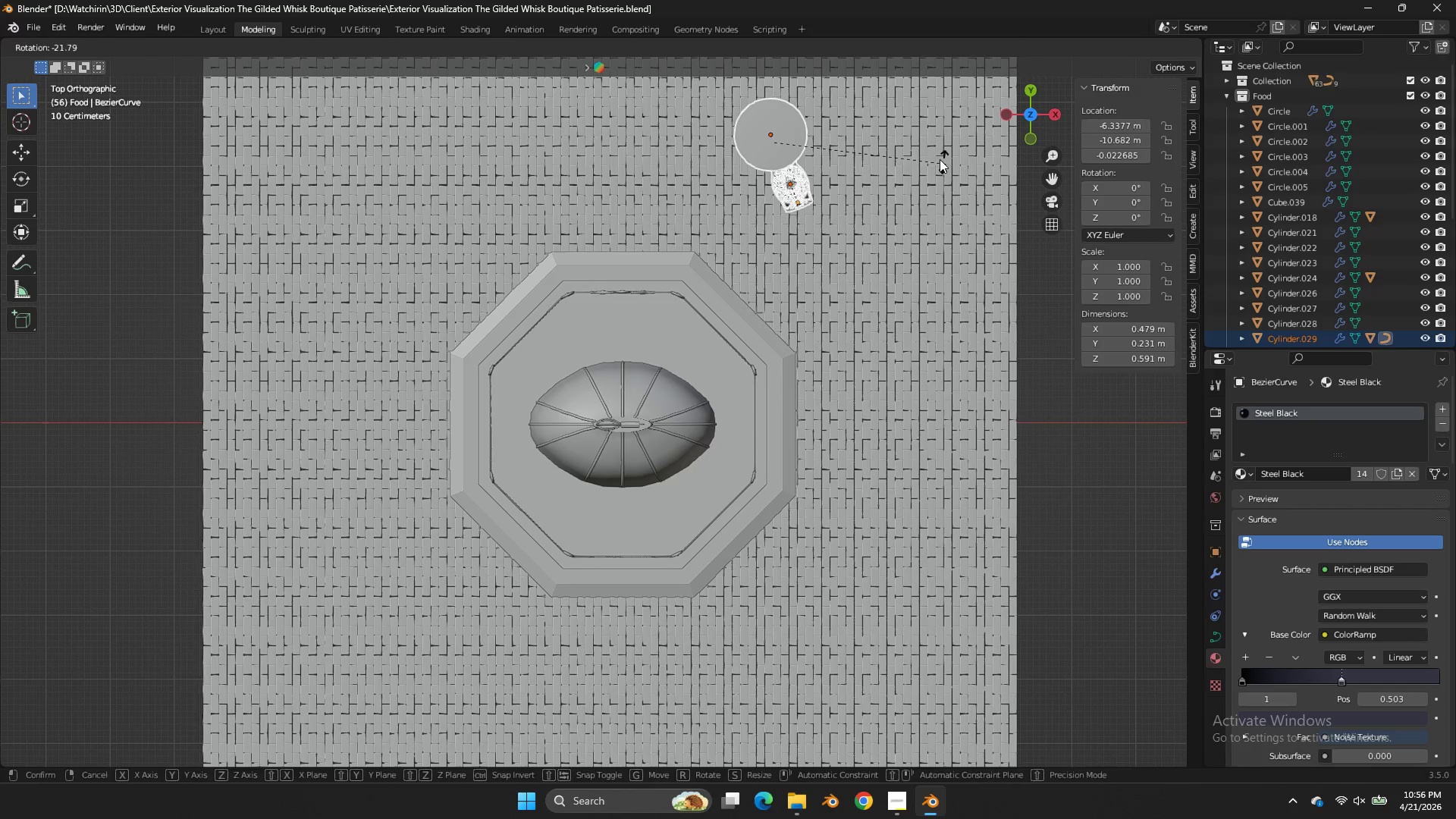 
left_click([940, 159])
 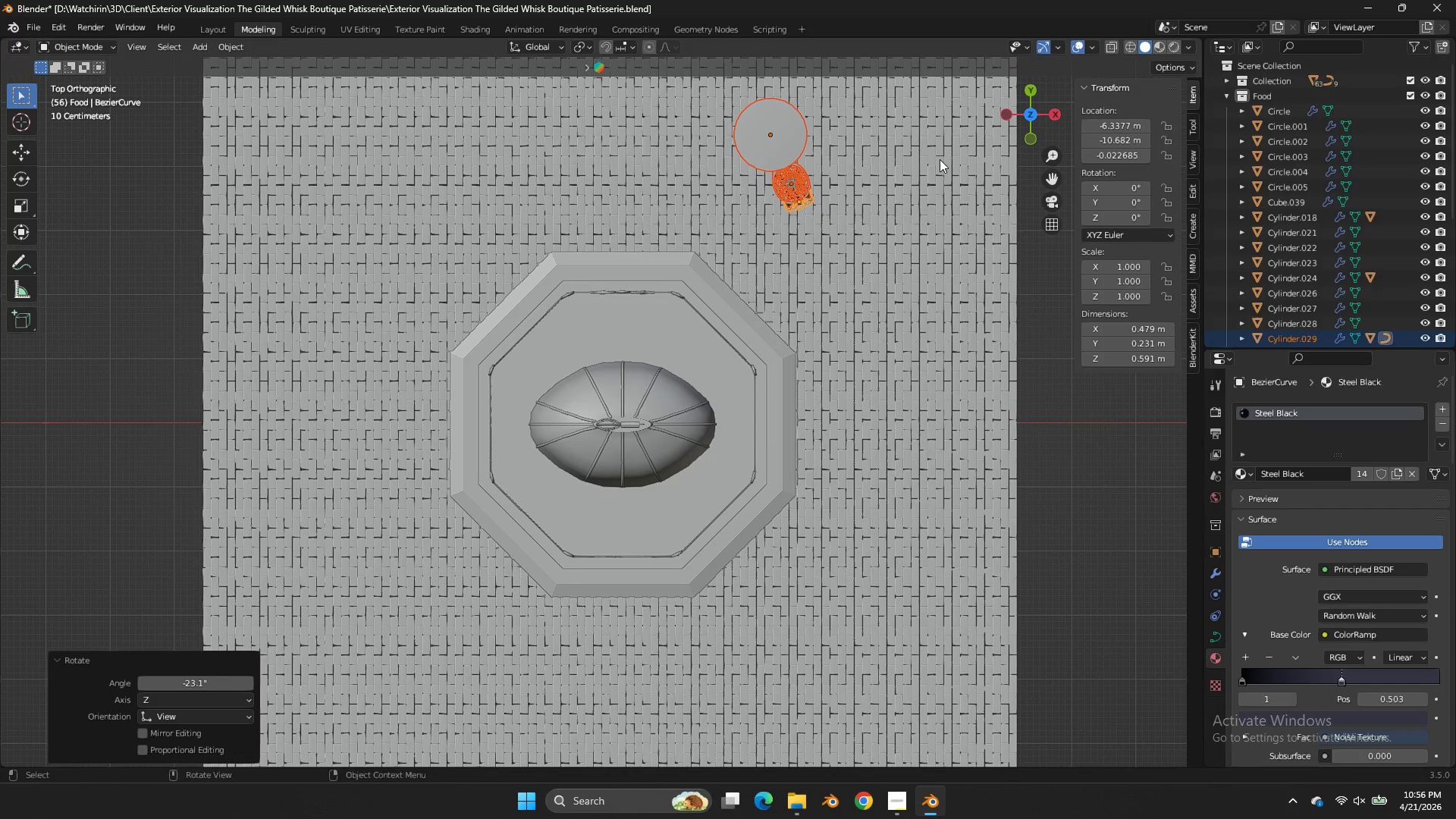 
key(Control+ControlLeft)
 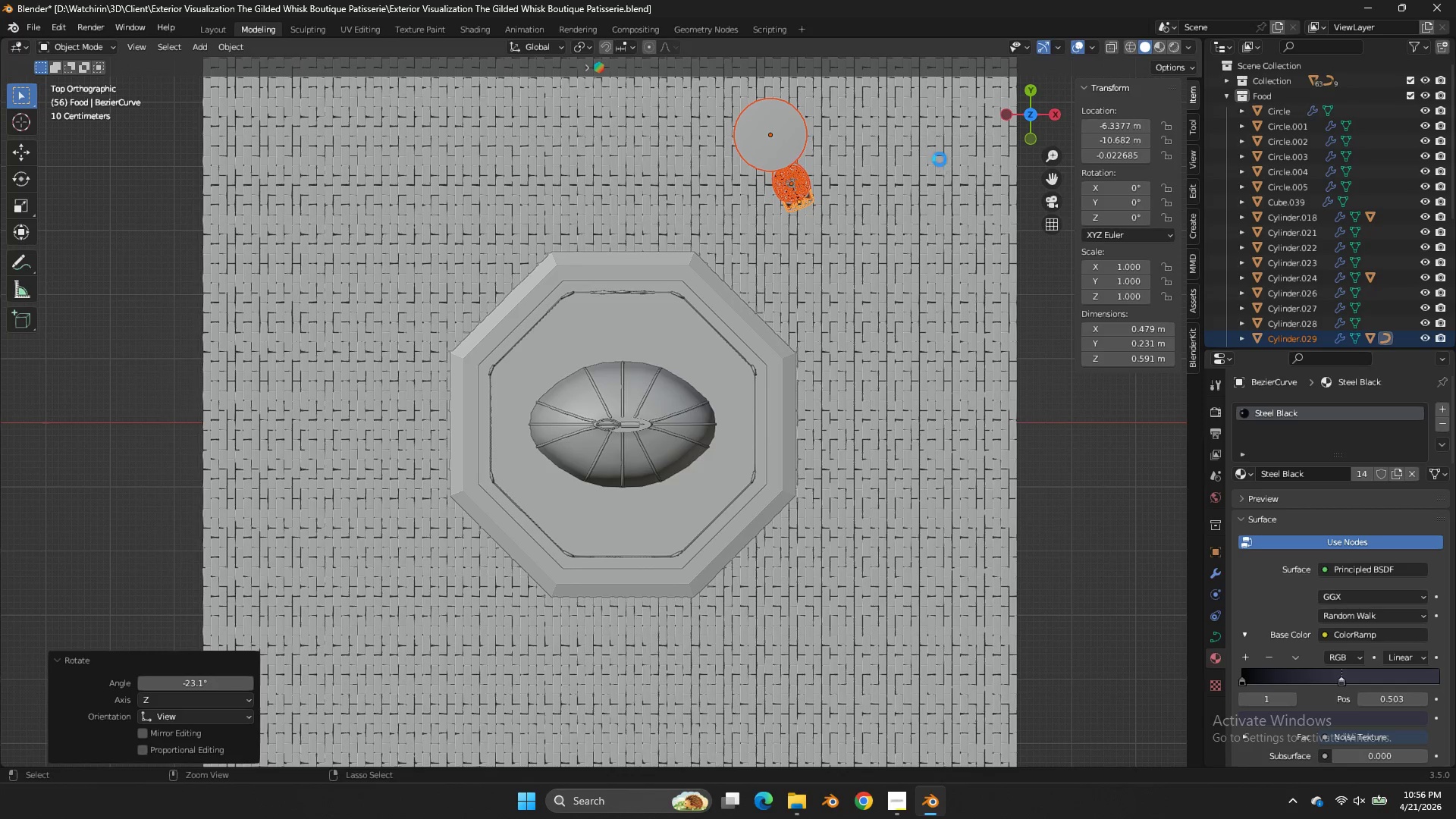 
key(Control+S)
 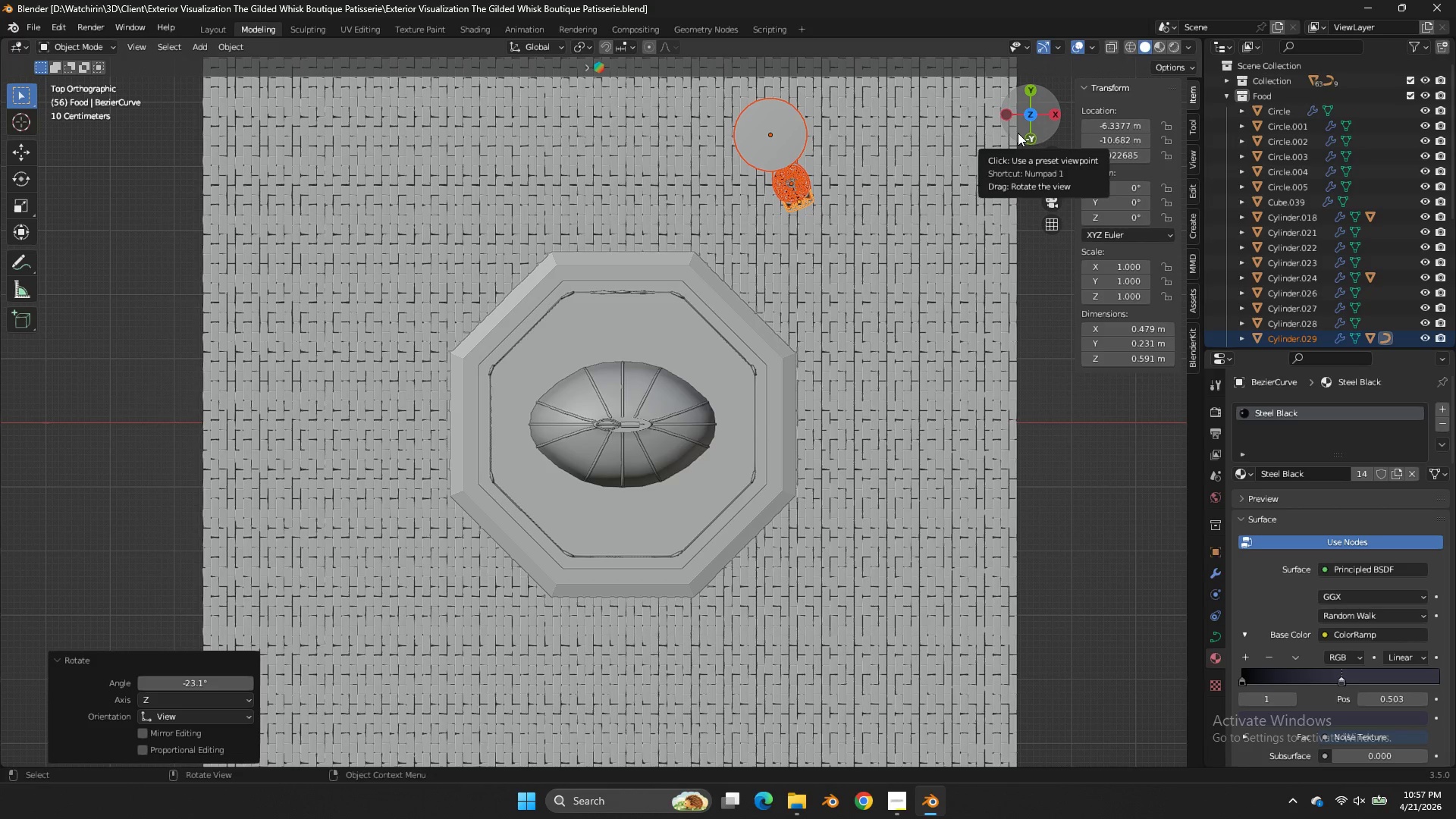 
wait(27.86)
 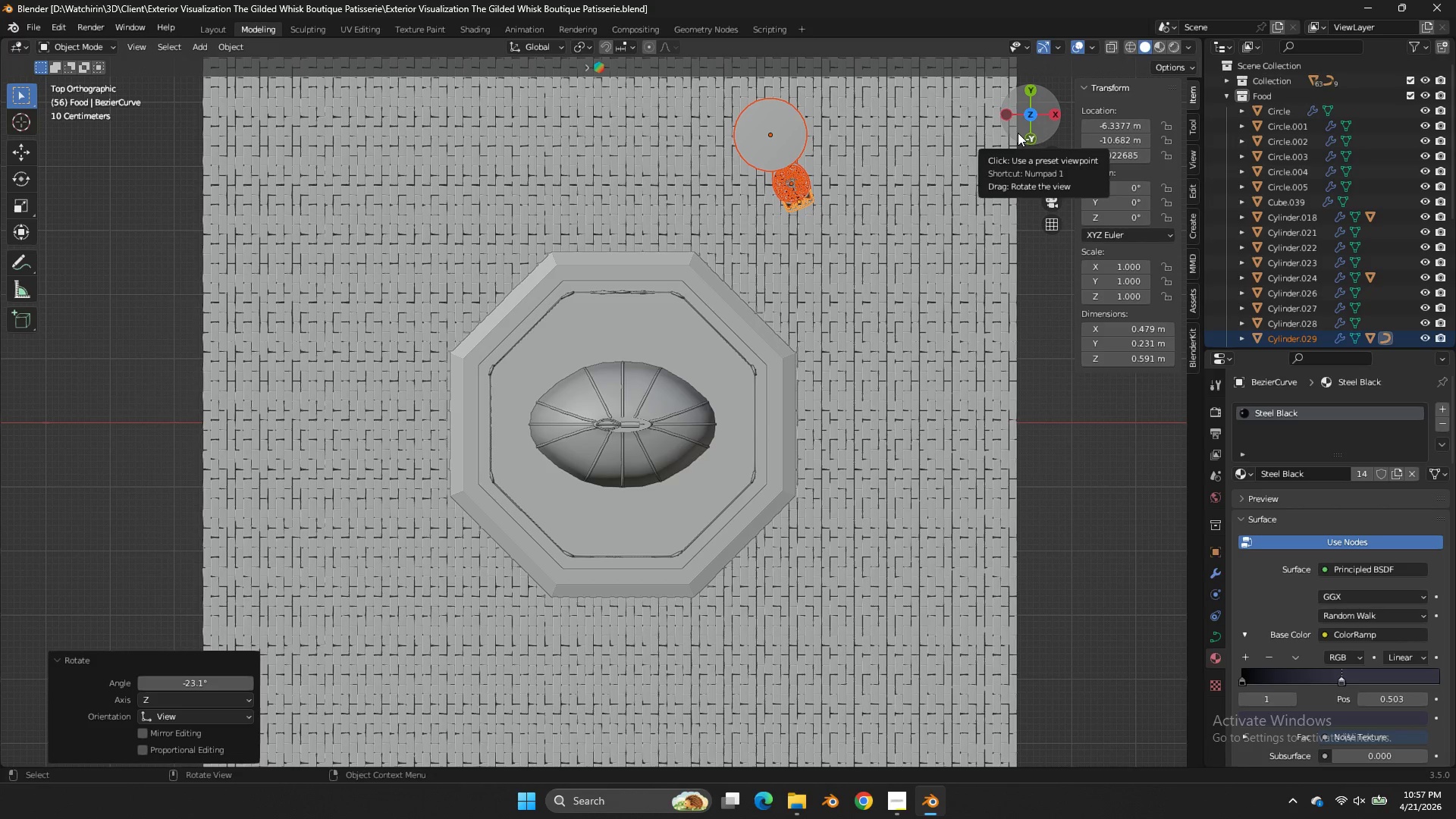 
left_click_drag(start_coordinate=[1018, 133], to_coordinate=[786, 681])
 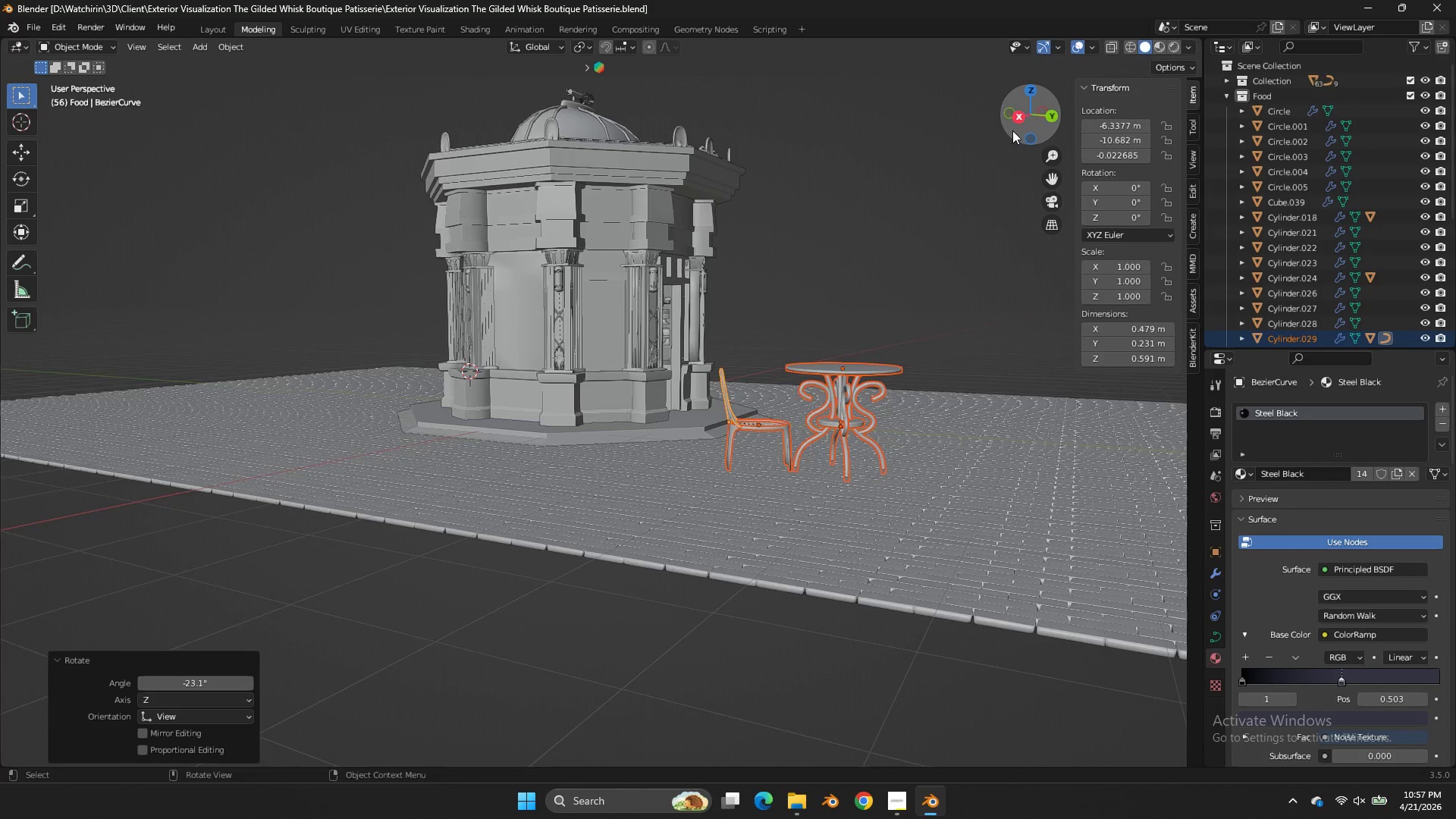 
left_click_drag(start_coordinate=[1012, 131], to_coordinate=[987, 118])
 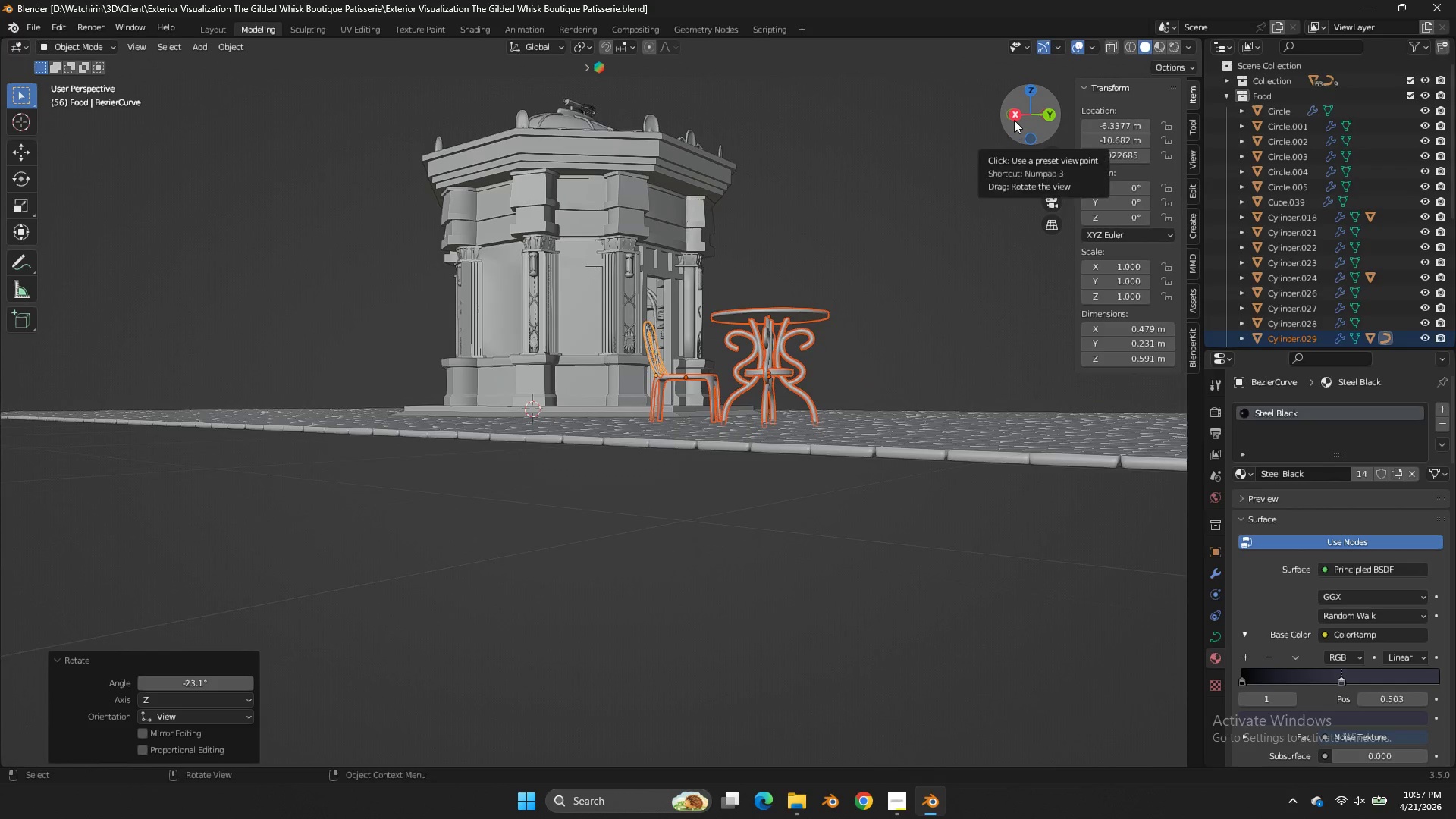 
left_click([1014, 120])
 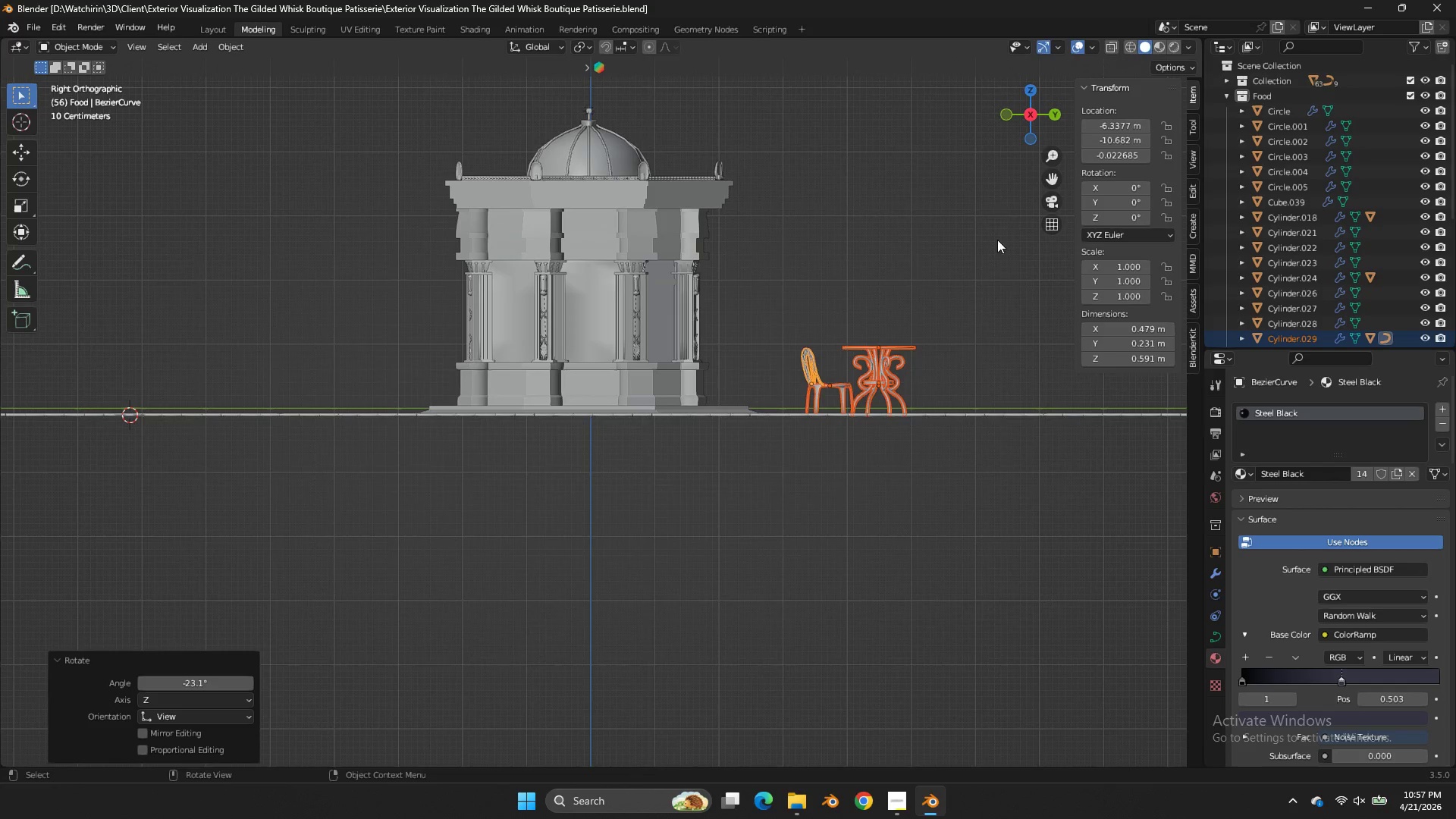 
key(S)
 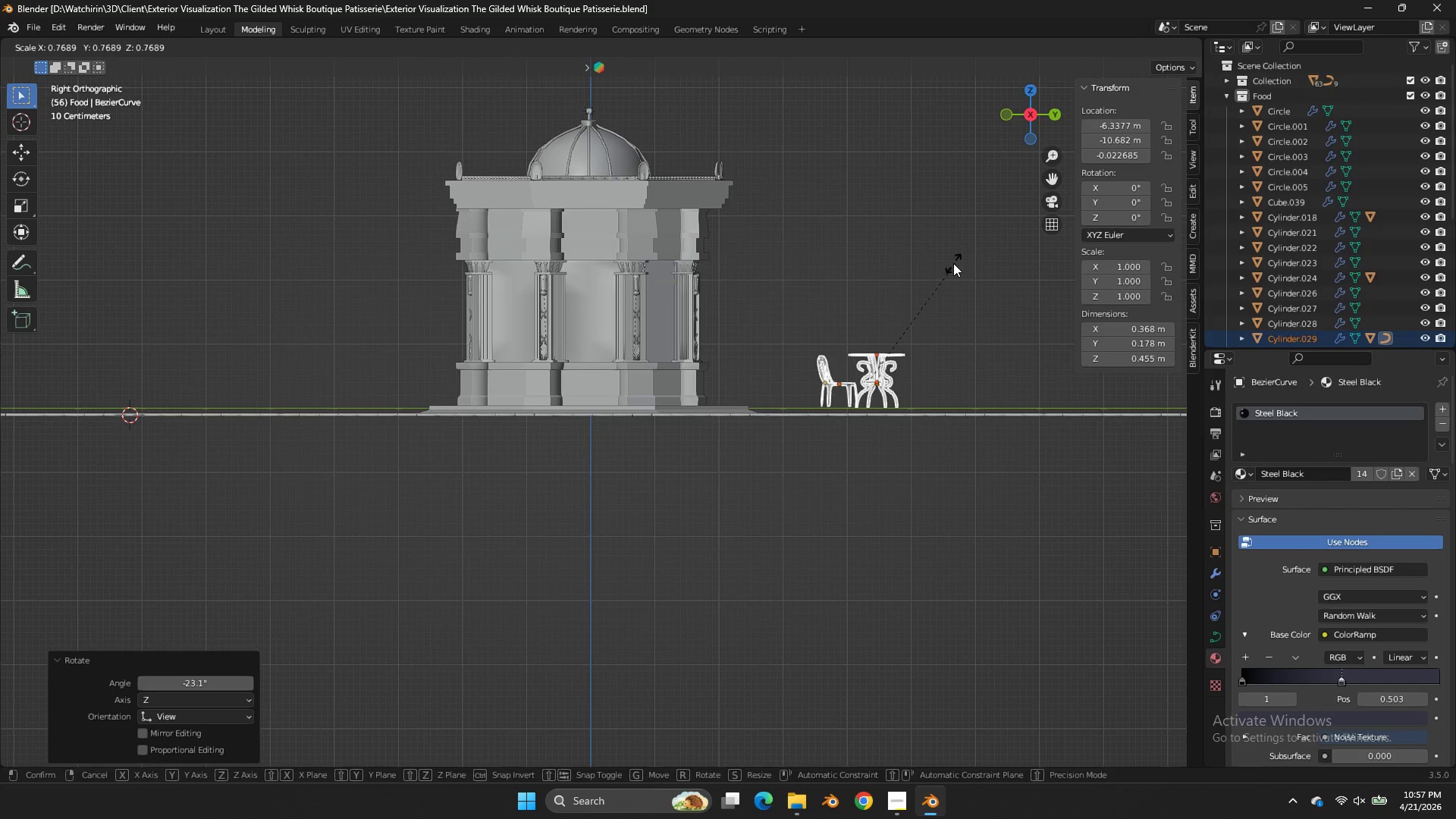 
double_click([953, 263])
 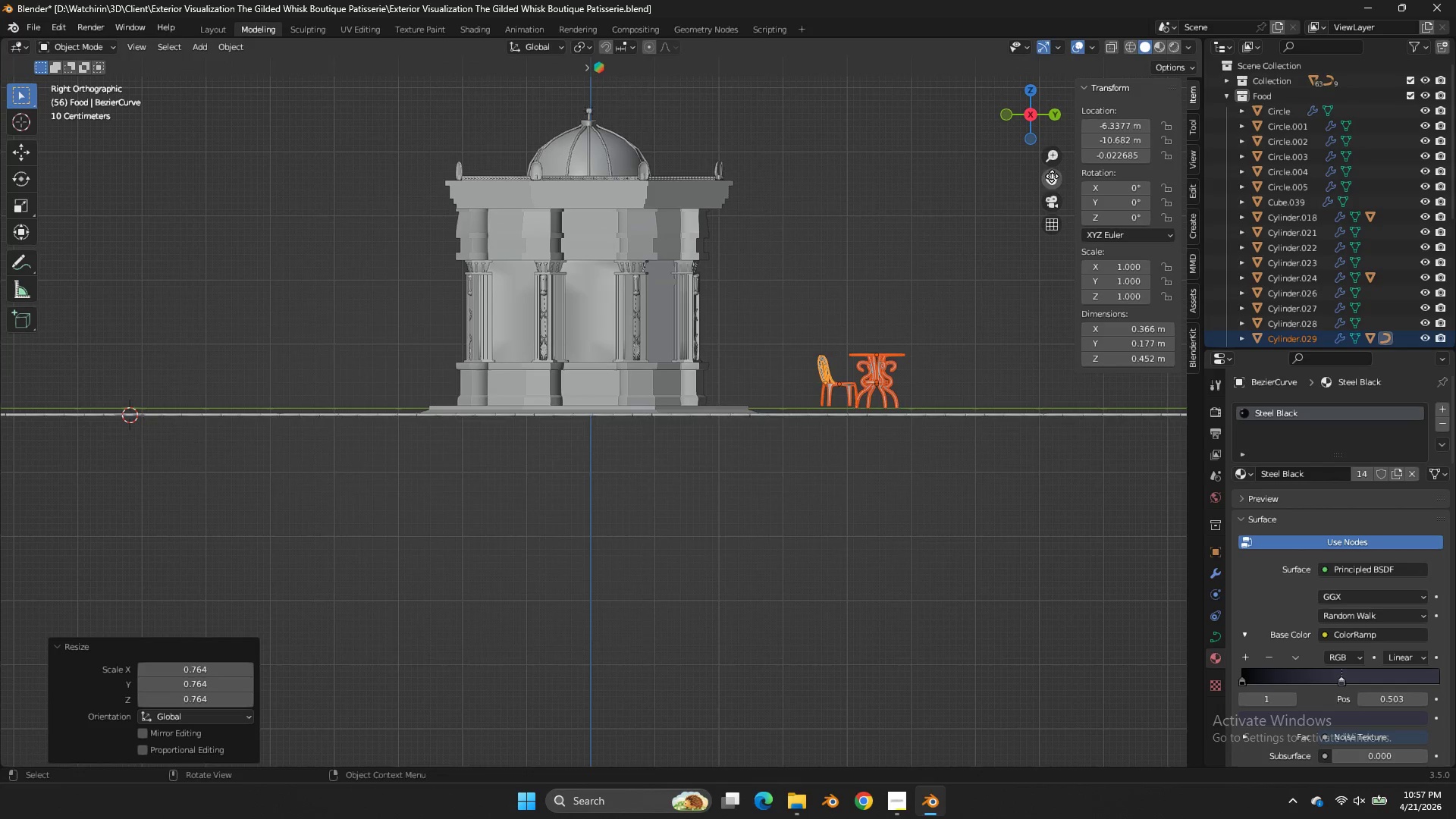 
left_click_drag(start_coordinate=[1052, 175], to_coordinate=[902, 165])
 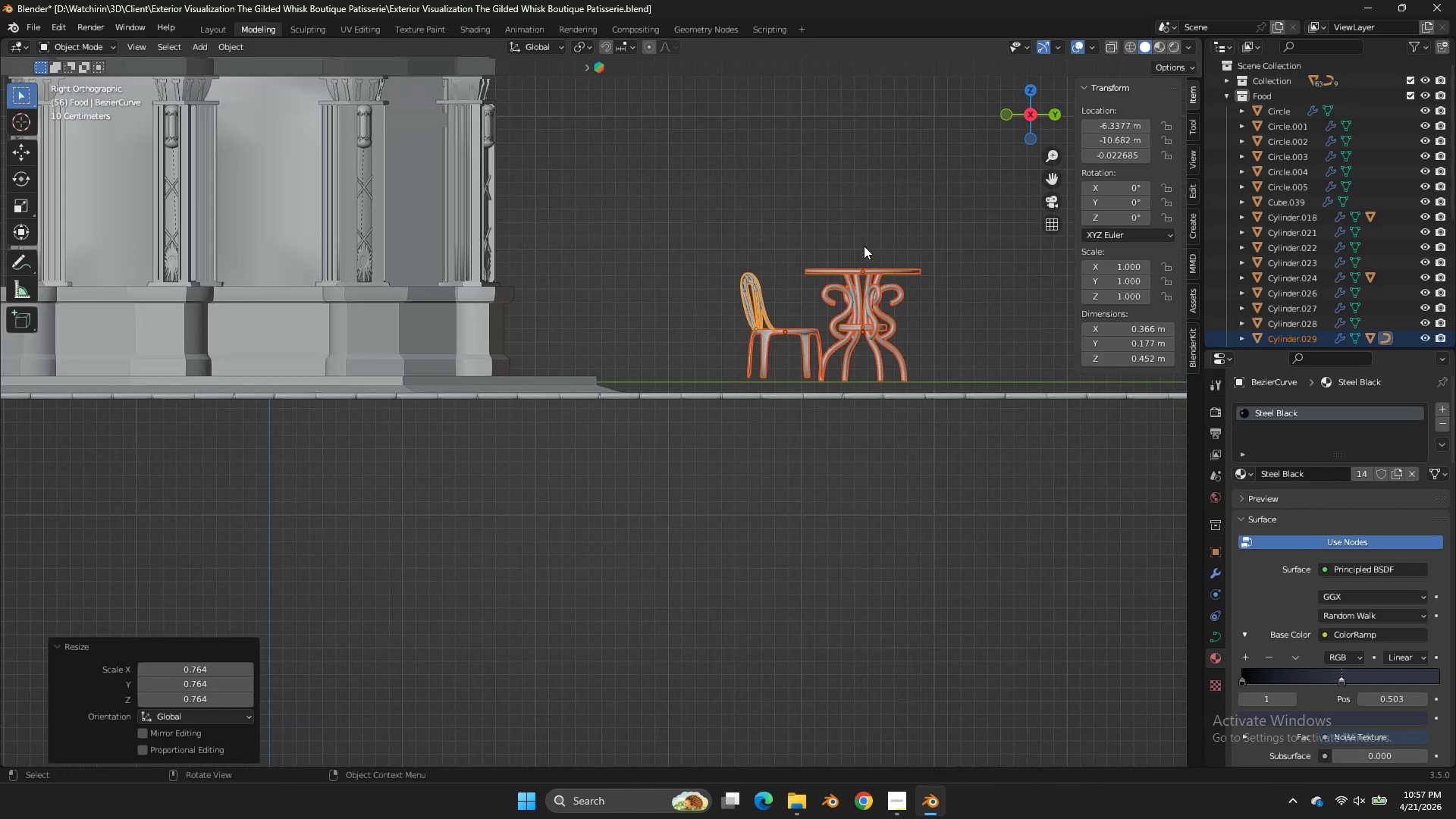 
type(gz)
 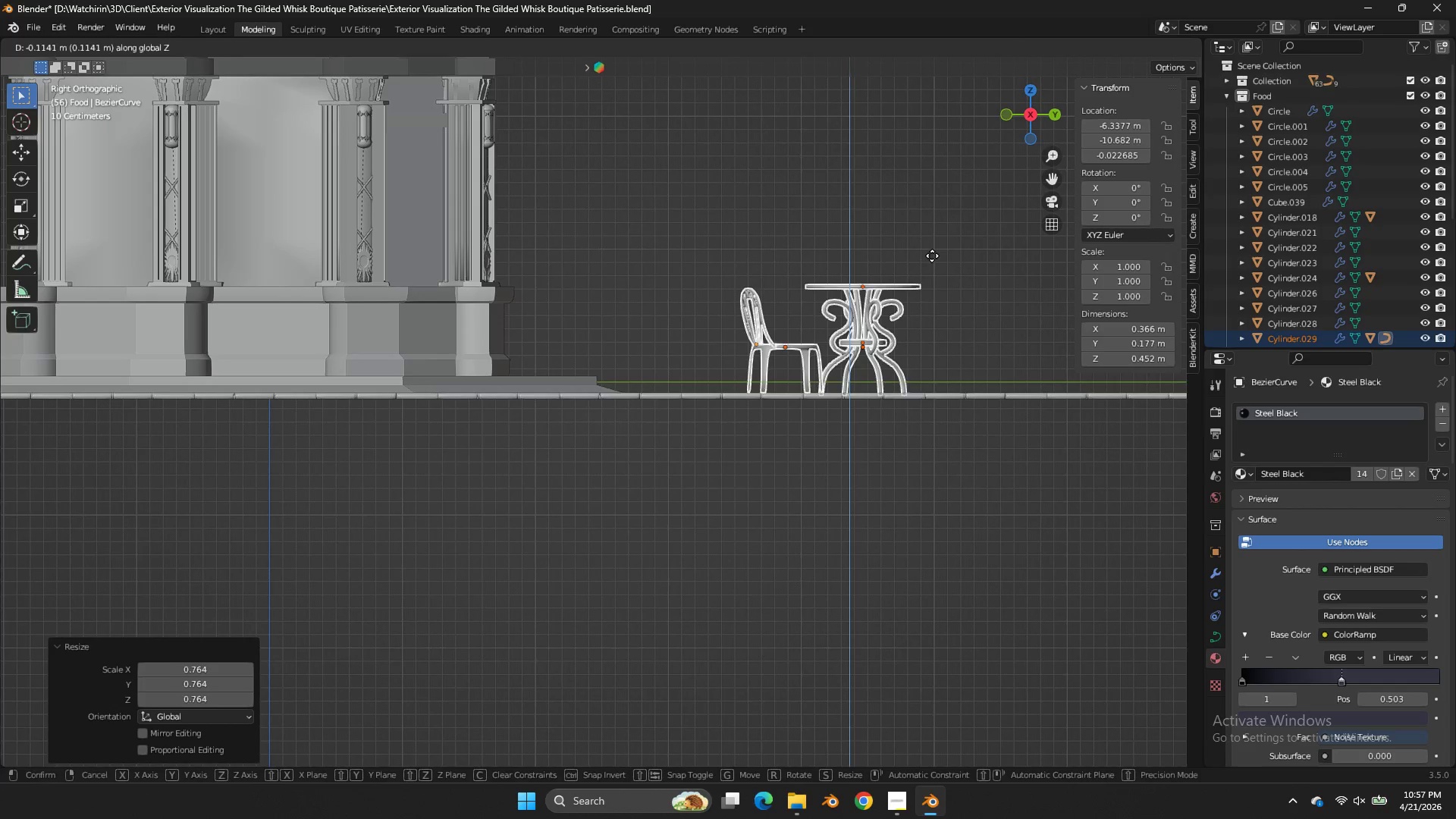 
scroll: coordinate [862, 246], scroll_direction: up, amount: 4.0
 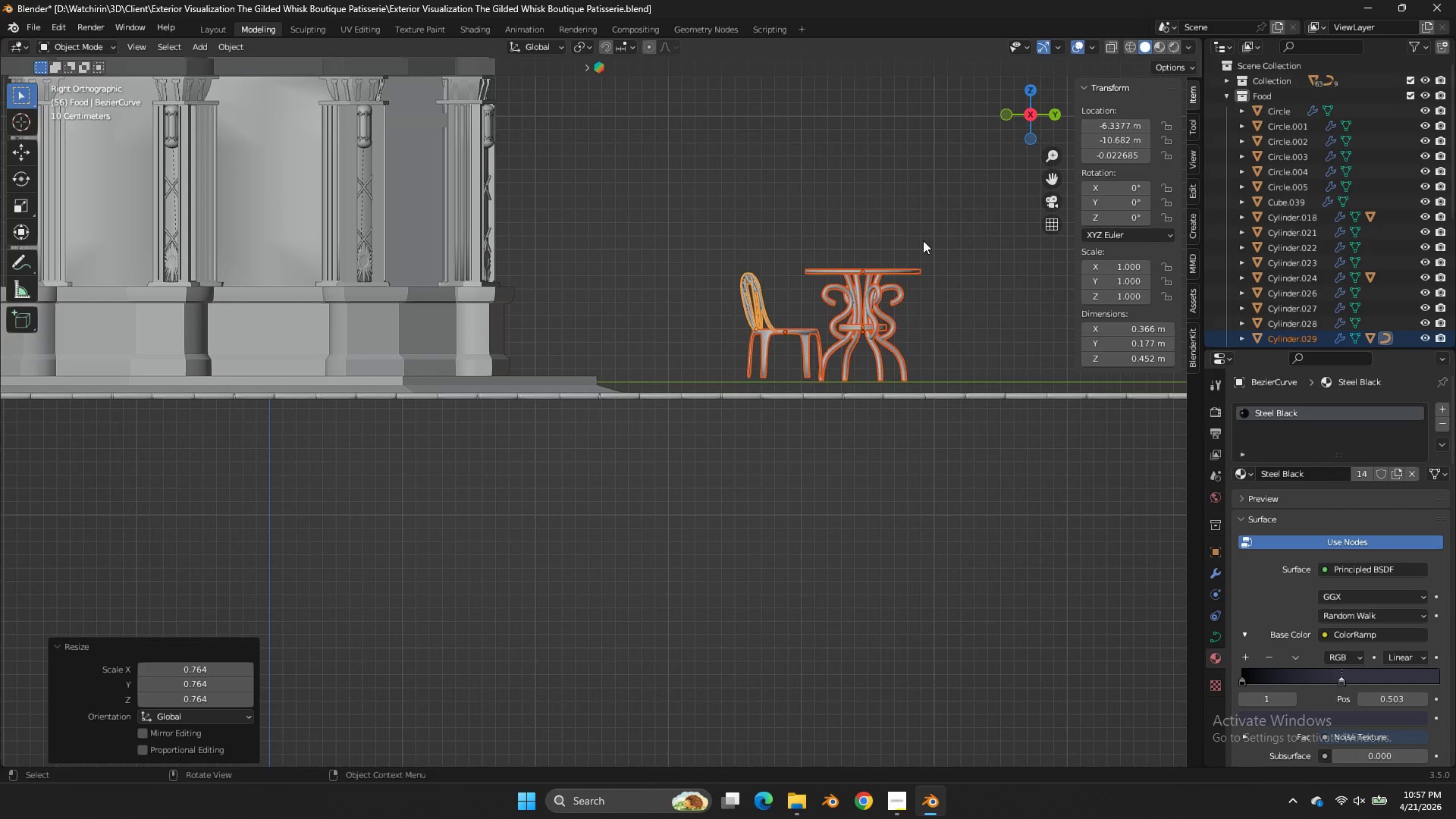 
double_click([932, 256])
 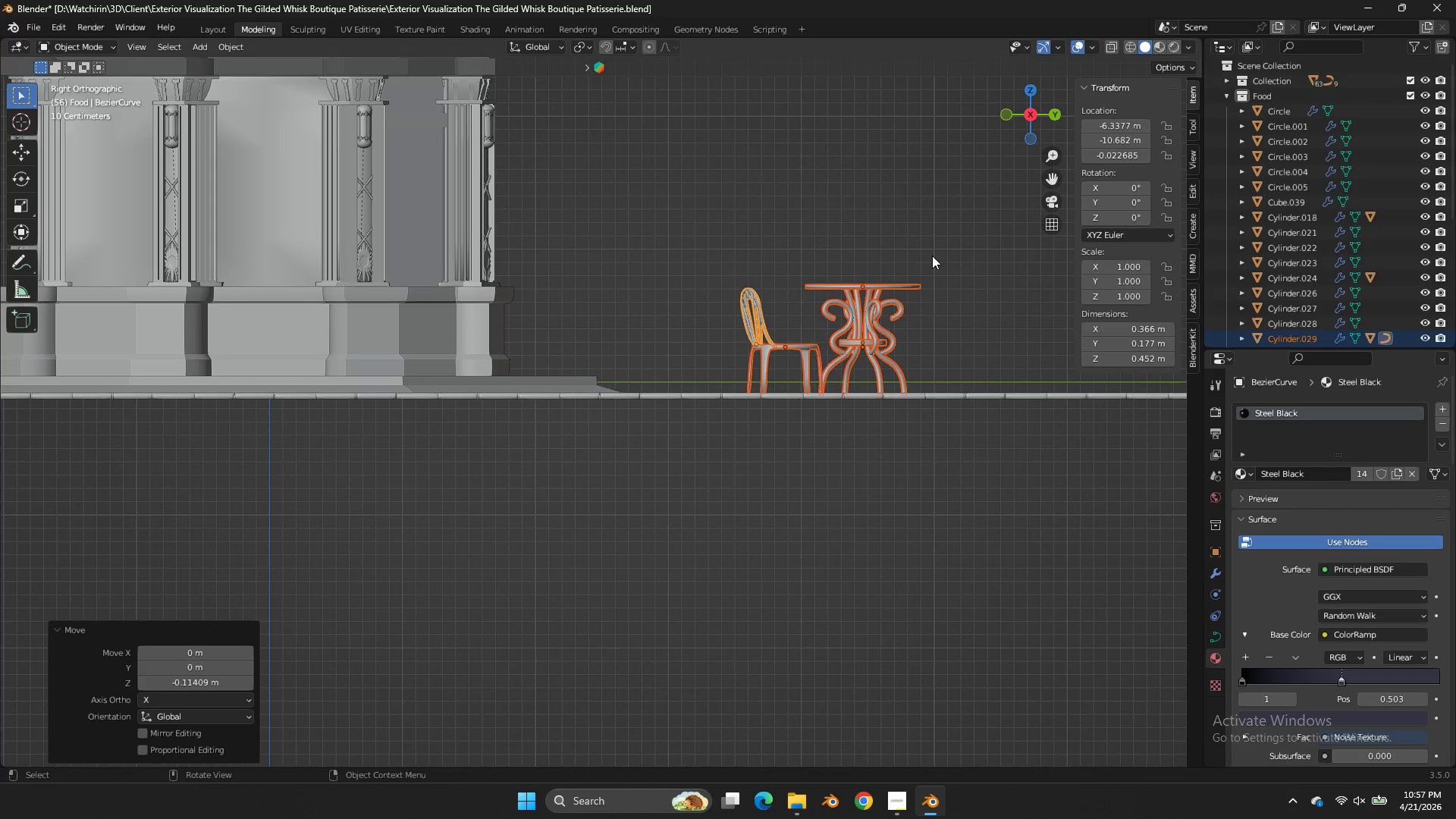 
key(Alt+AltLeft)
 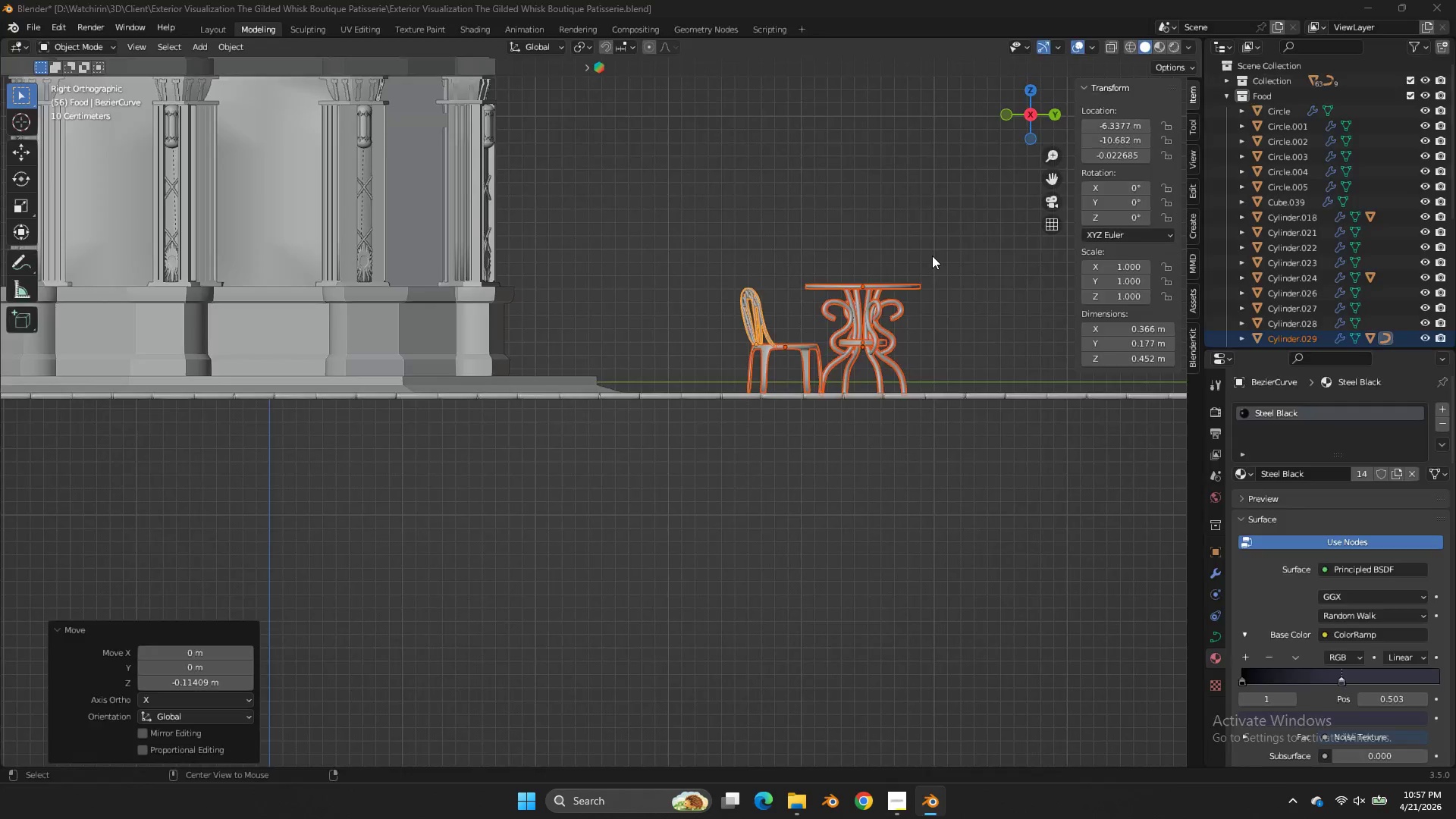 
key(Alt+Tab)